 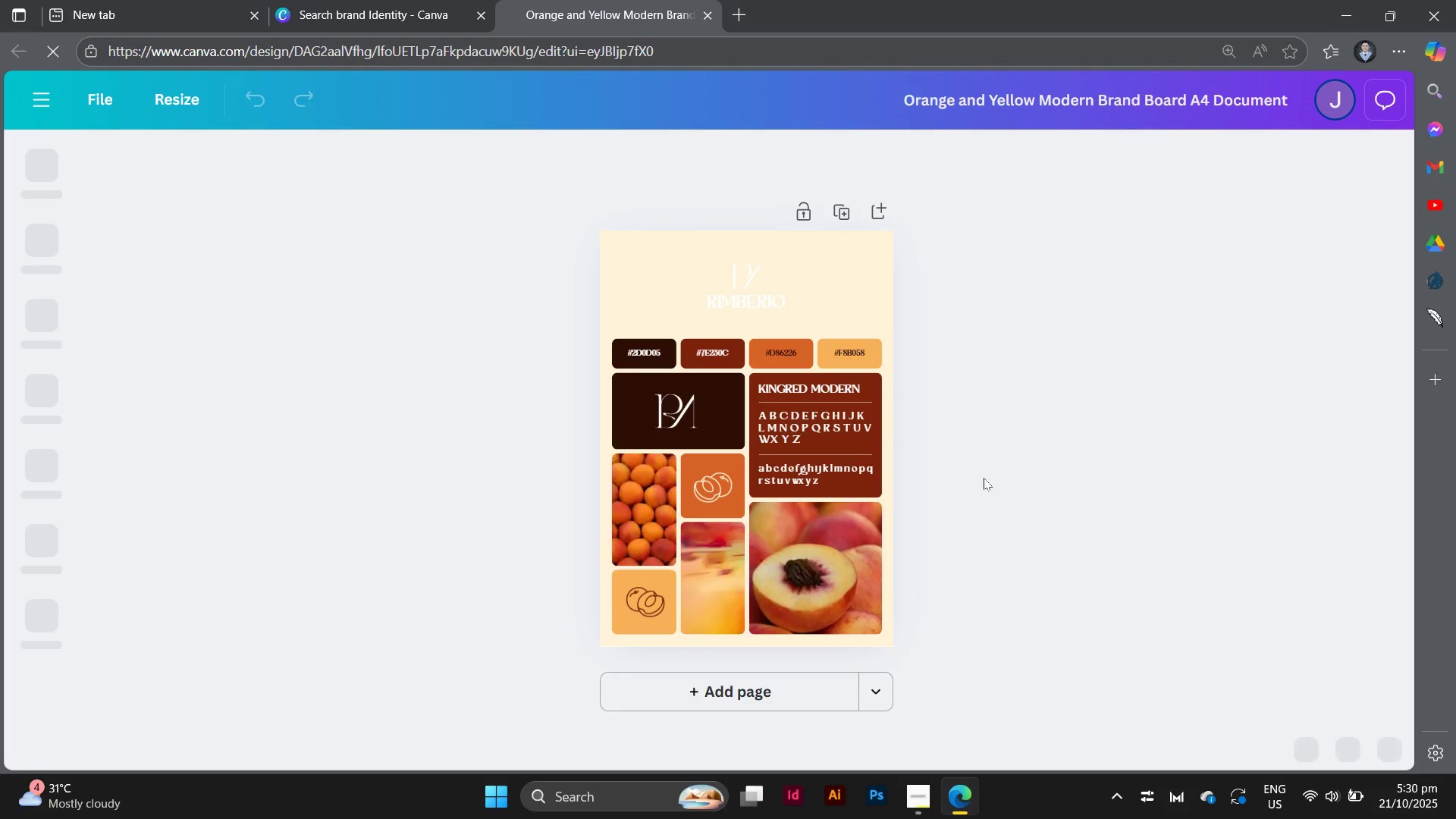 
scroll: coordinate [984, 478], scroll_direction: up, amount: 1.0
 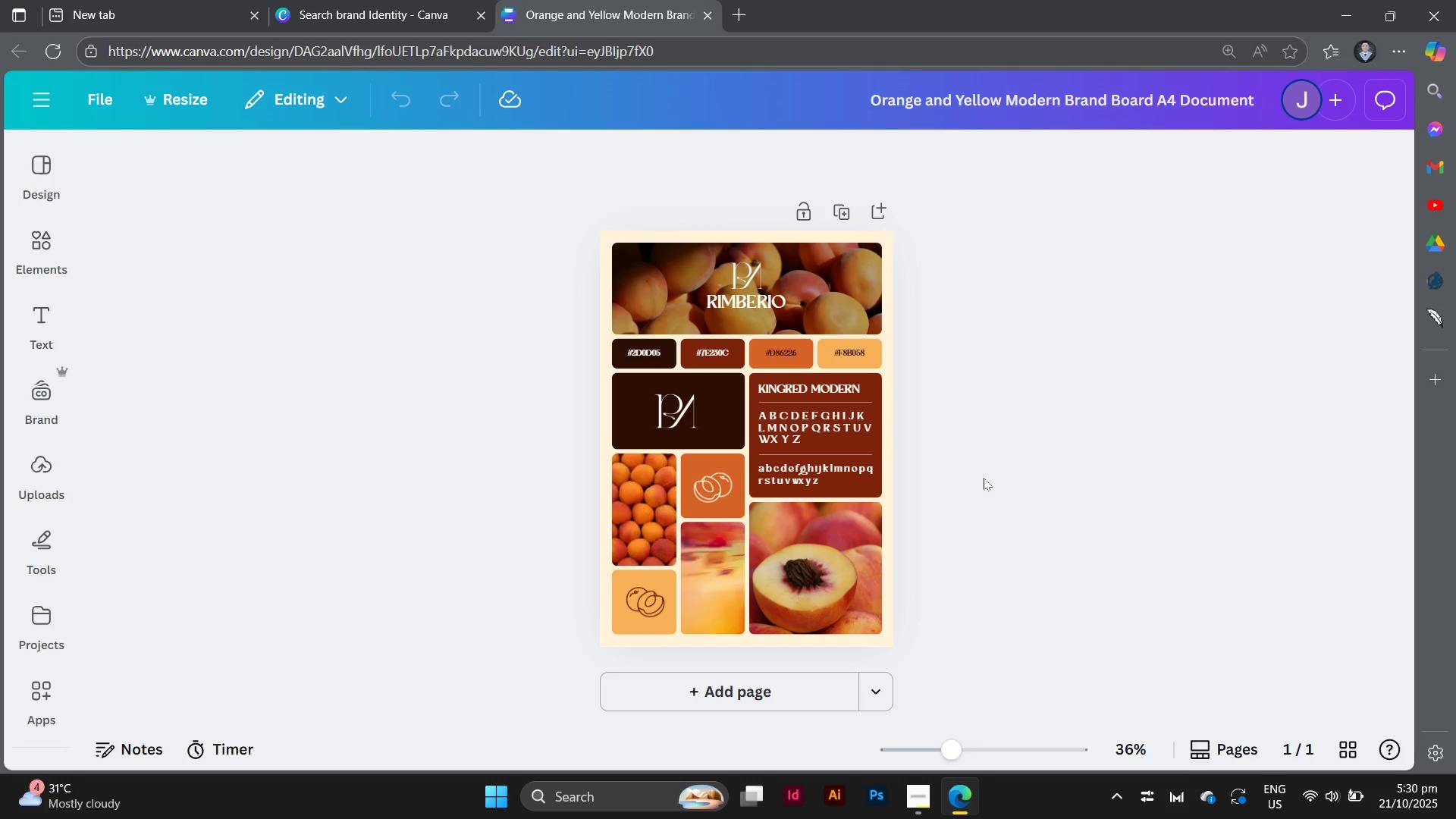 
scroll: coordinate [984, 478], scroll_direction: down, amount: 1.0
 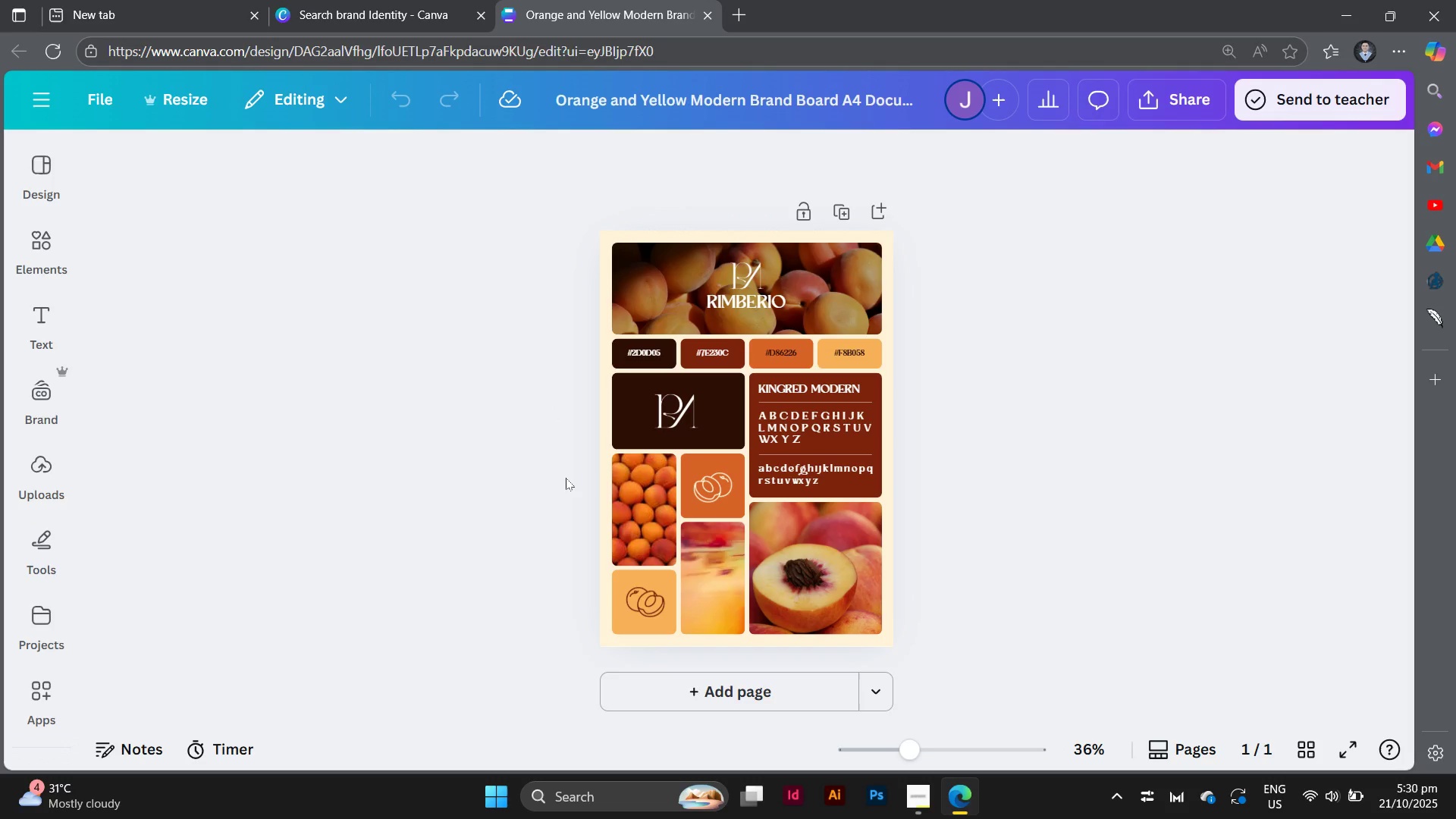 
wait(28.98)
 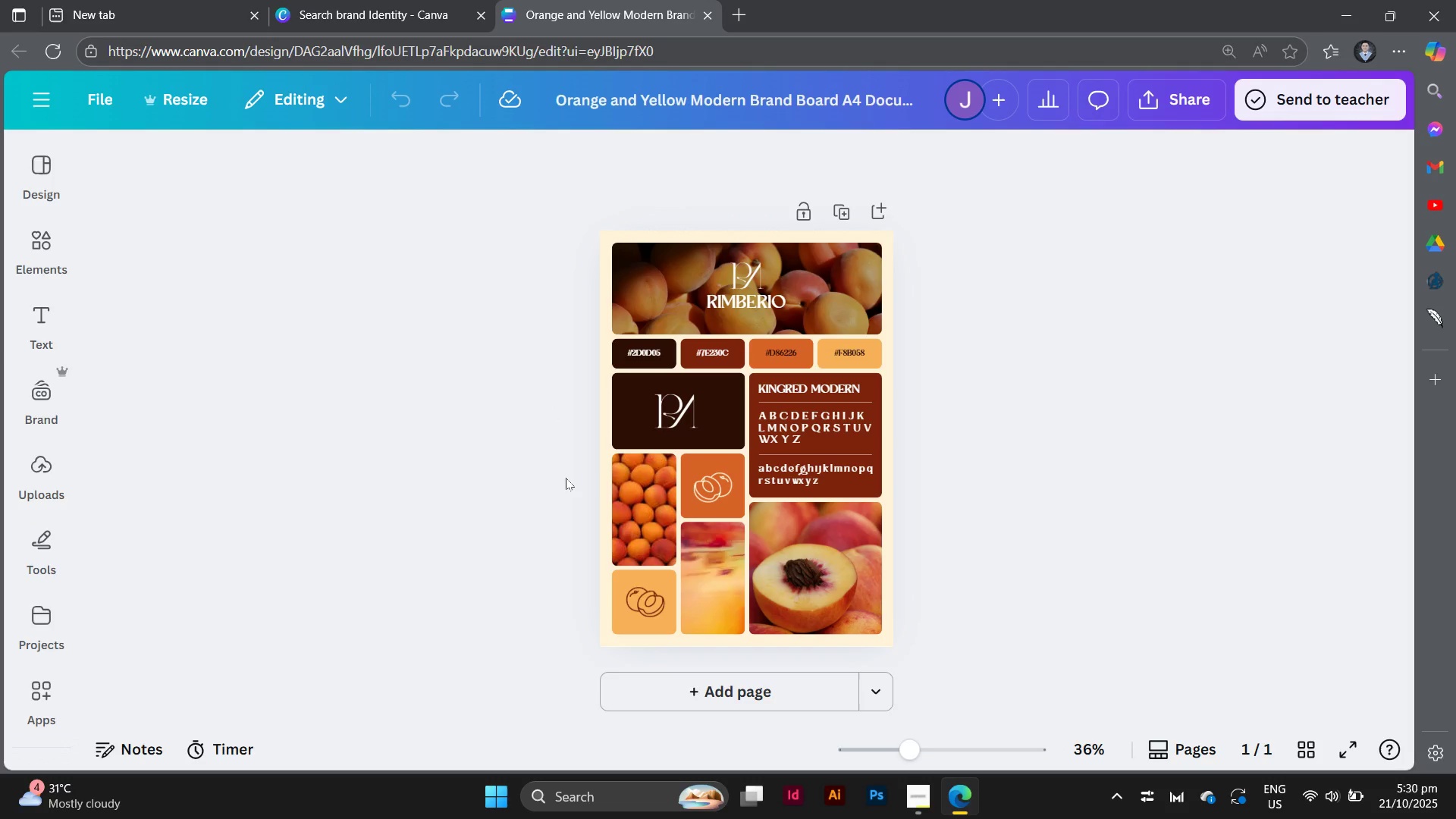 
left_click([708, 699])
 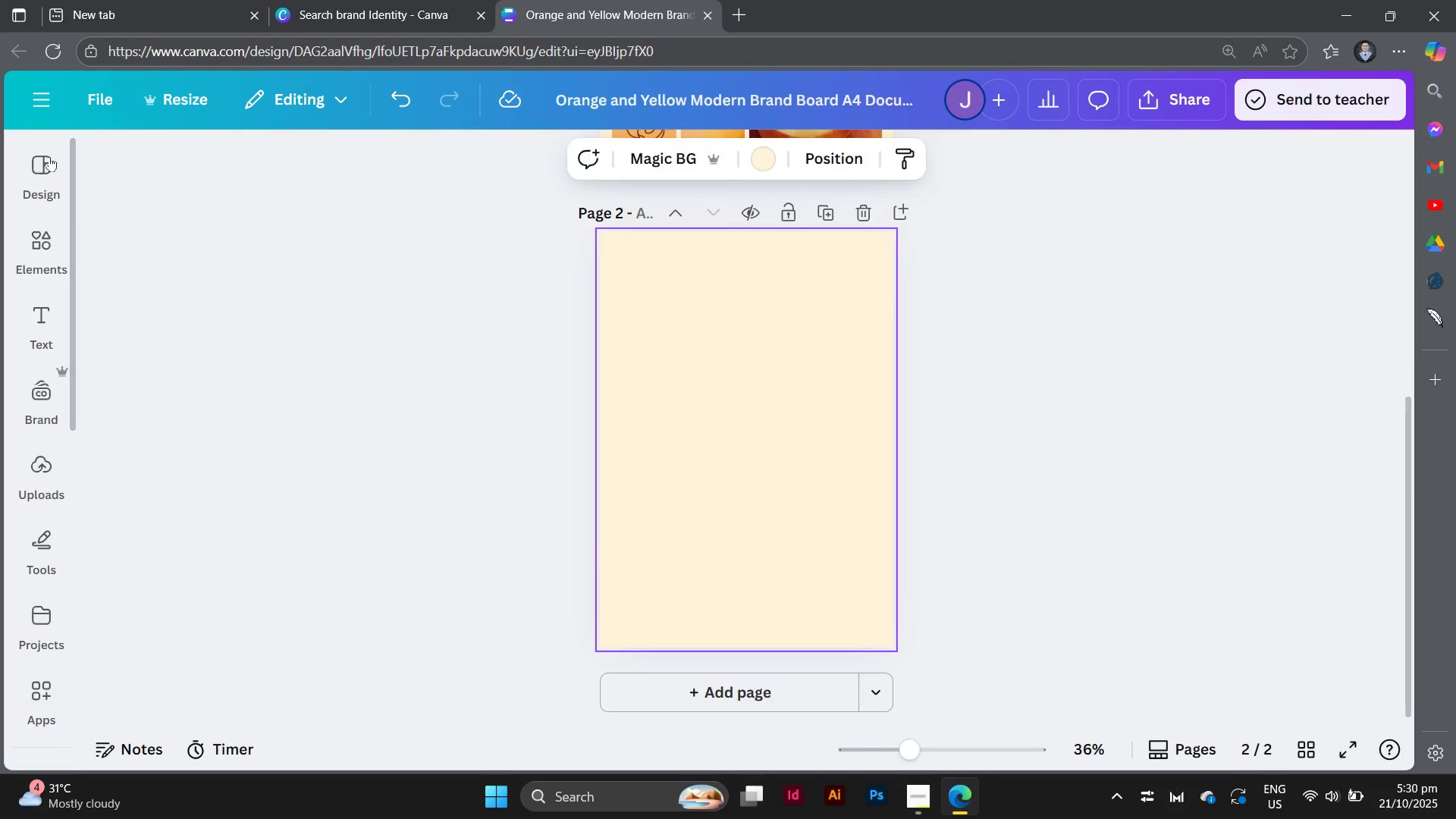 
left_click([49, 156])
 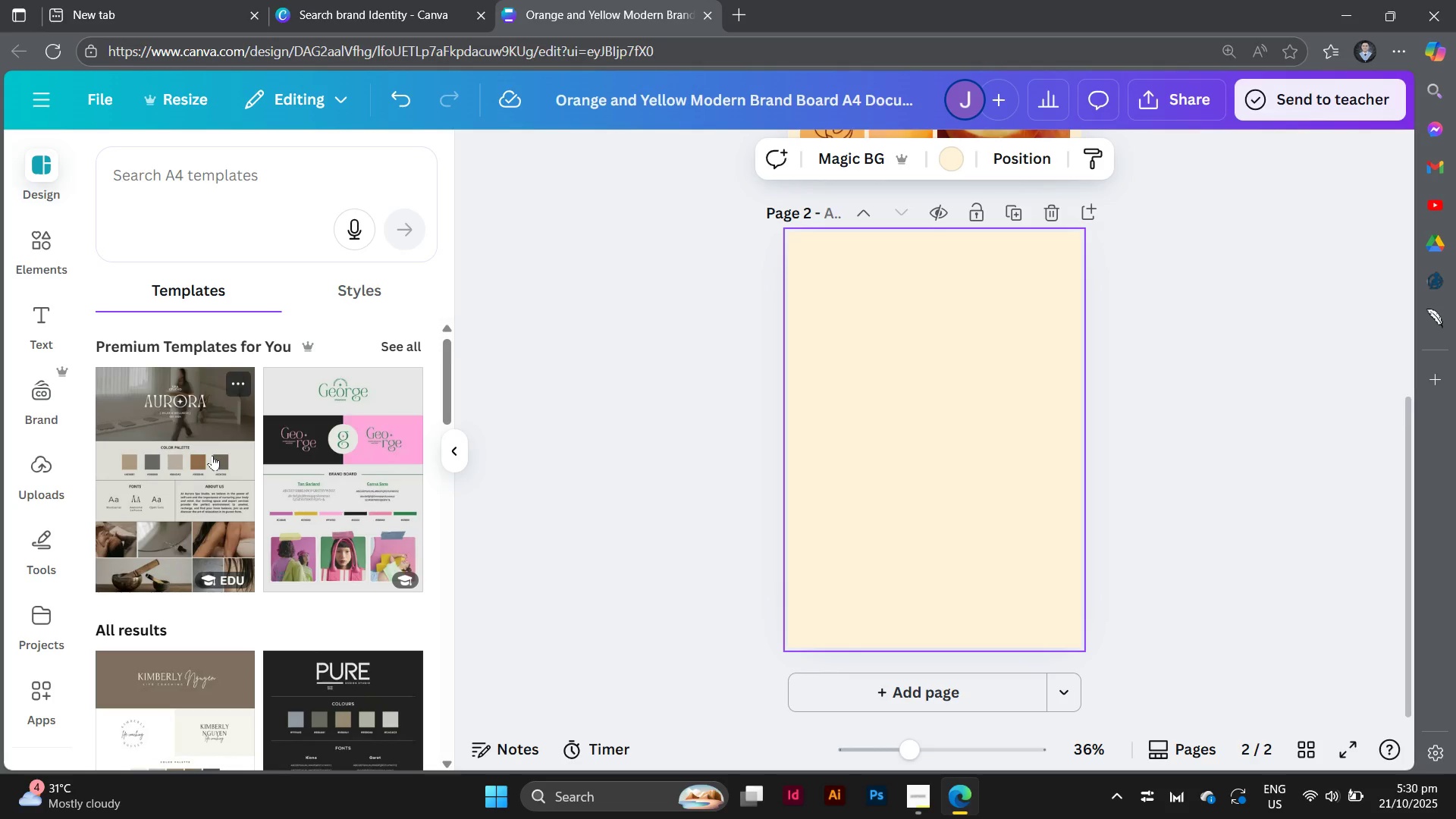 
scroll: coordinate [212, 455], scroll_direction: down, amount: 1.0
 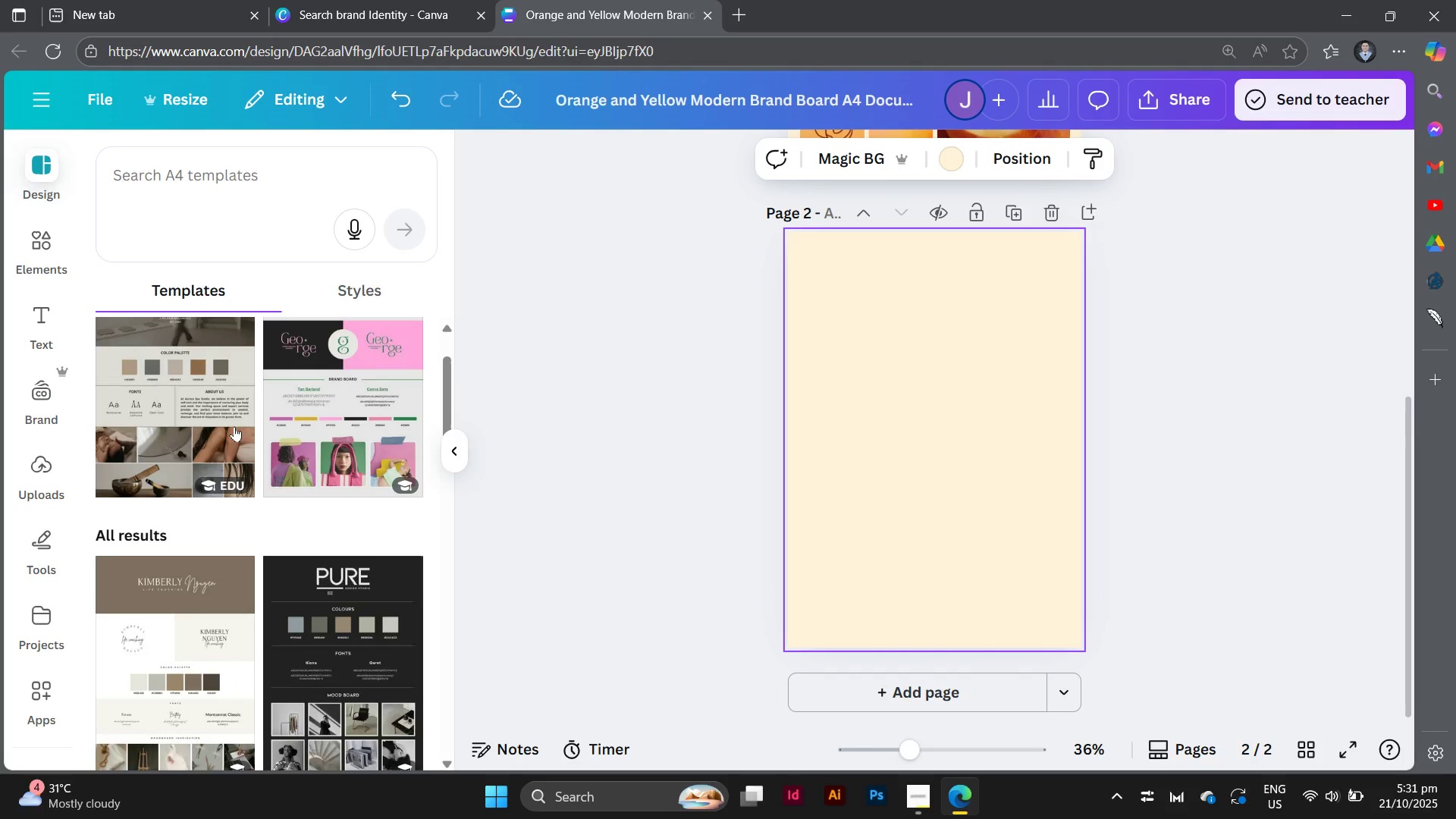 
scroll: coordinate [234, 426], scroll_direction: up, amount: 1.0
 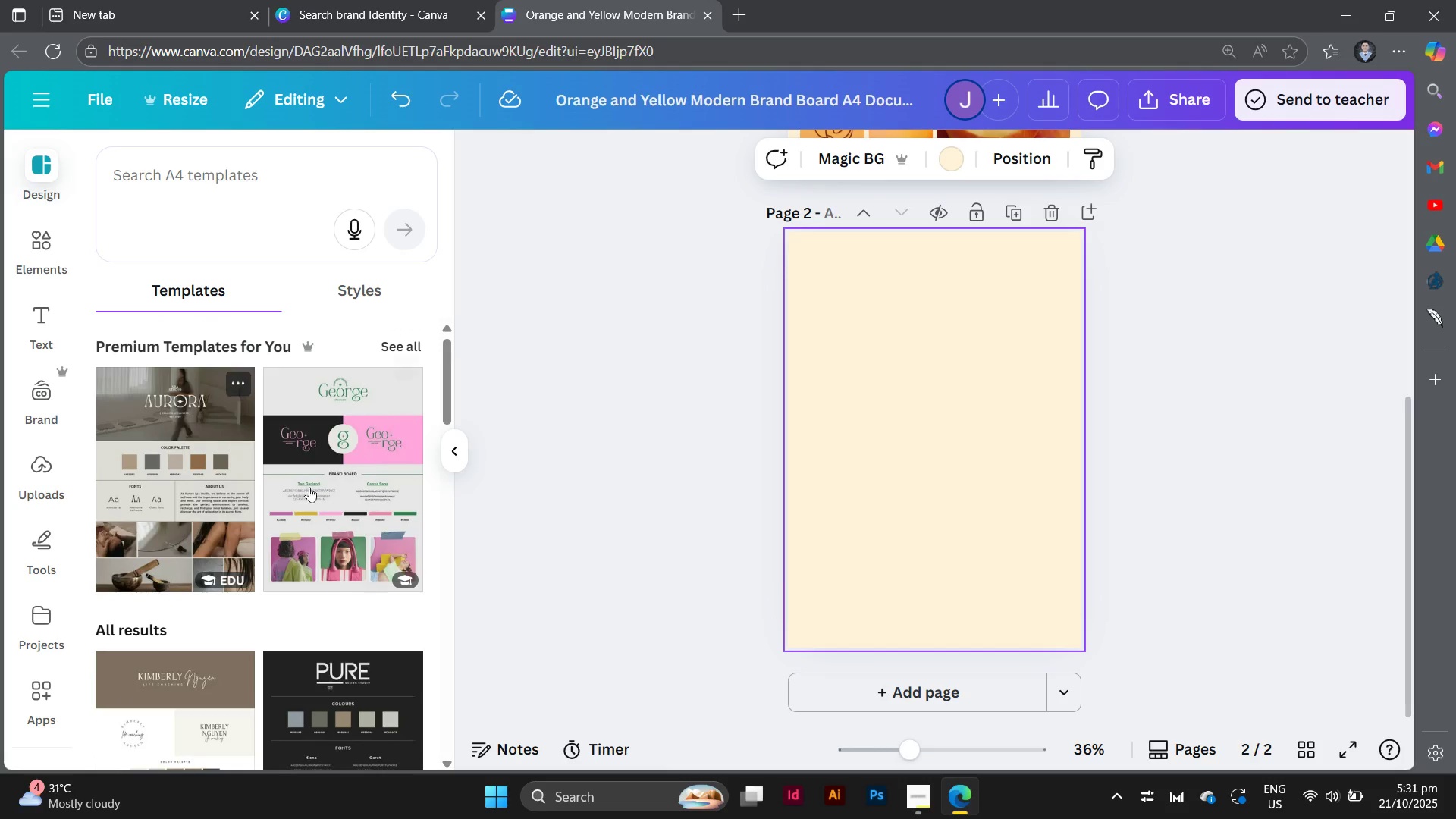 
scroll: coordinate [301, 487], scroll_direction: down, amount: 4.0
 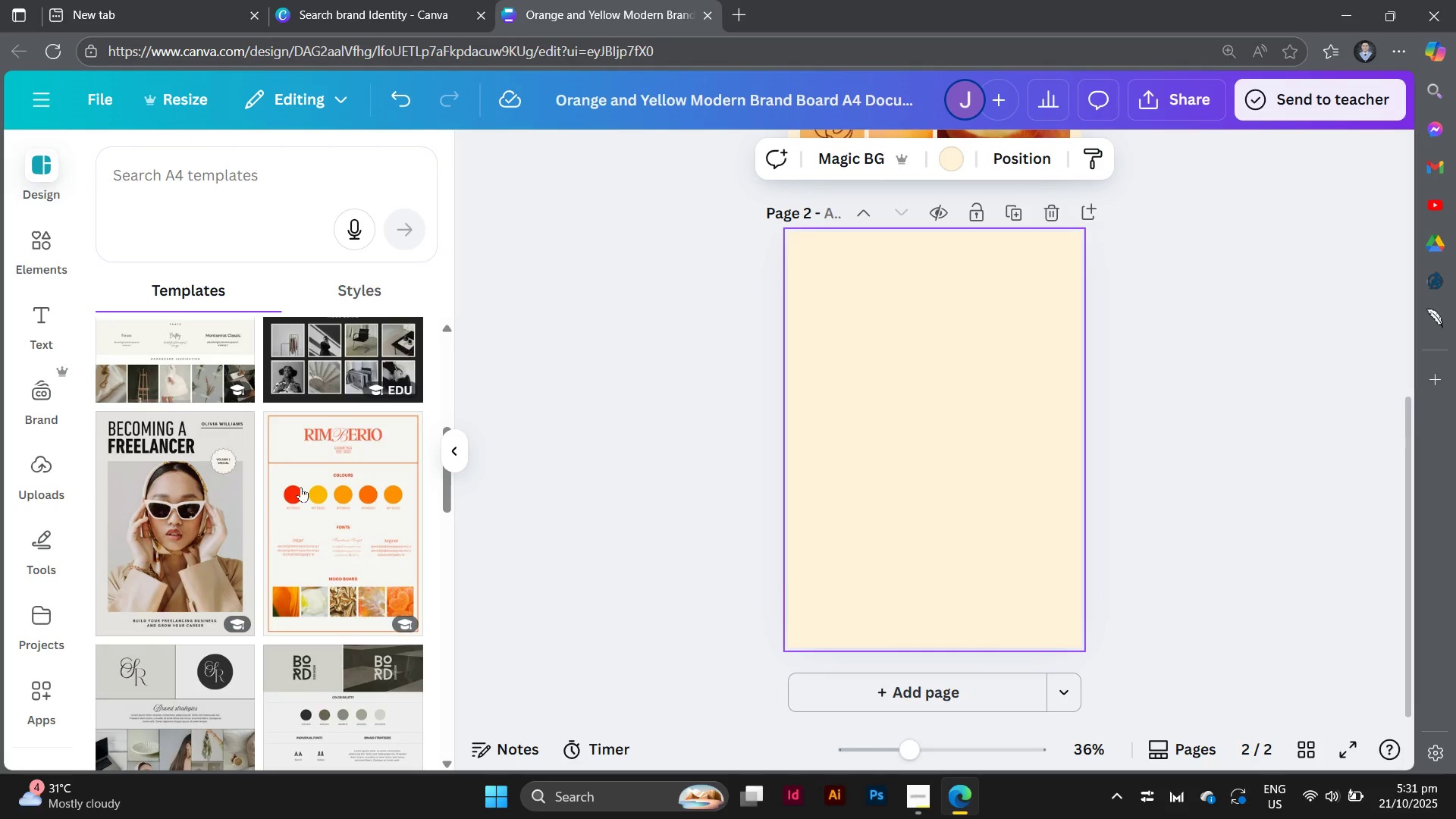 
scroll: coordinate [301, 487], scroll_direction: up, amount: 1.0
 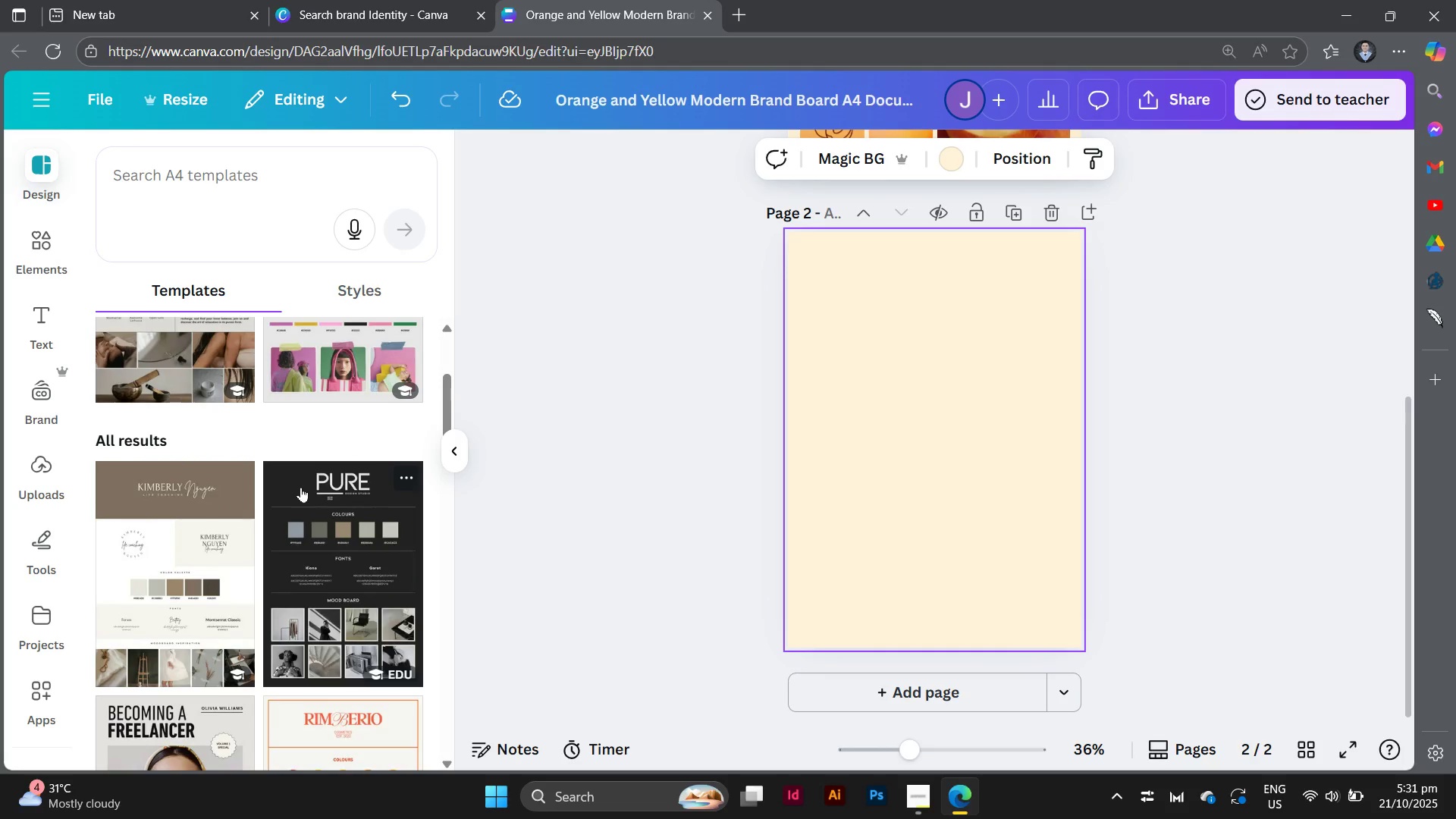 
scroll: coordinate [301, 487], scroll_direction: down, amount: 4.0
 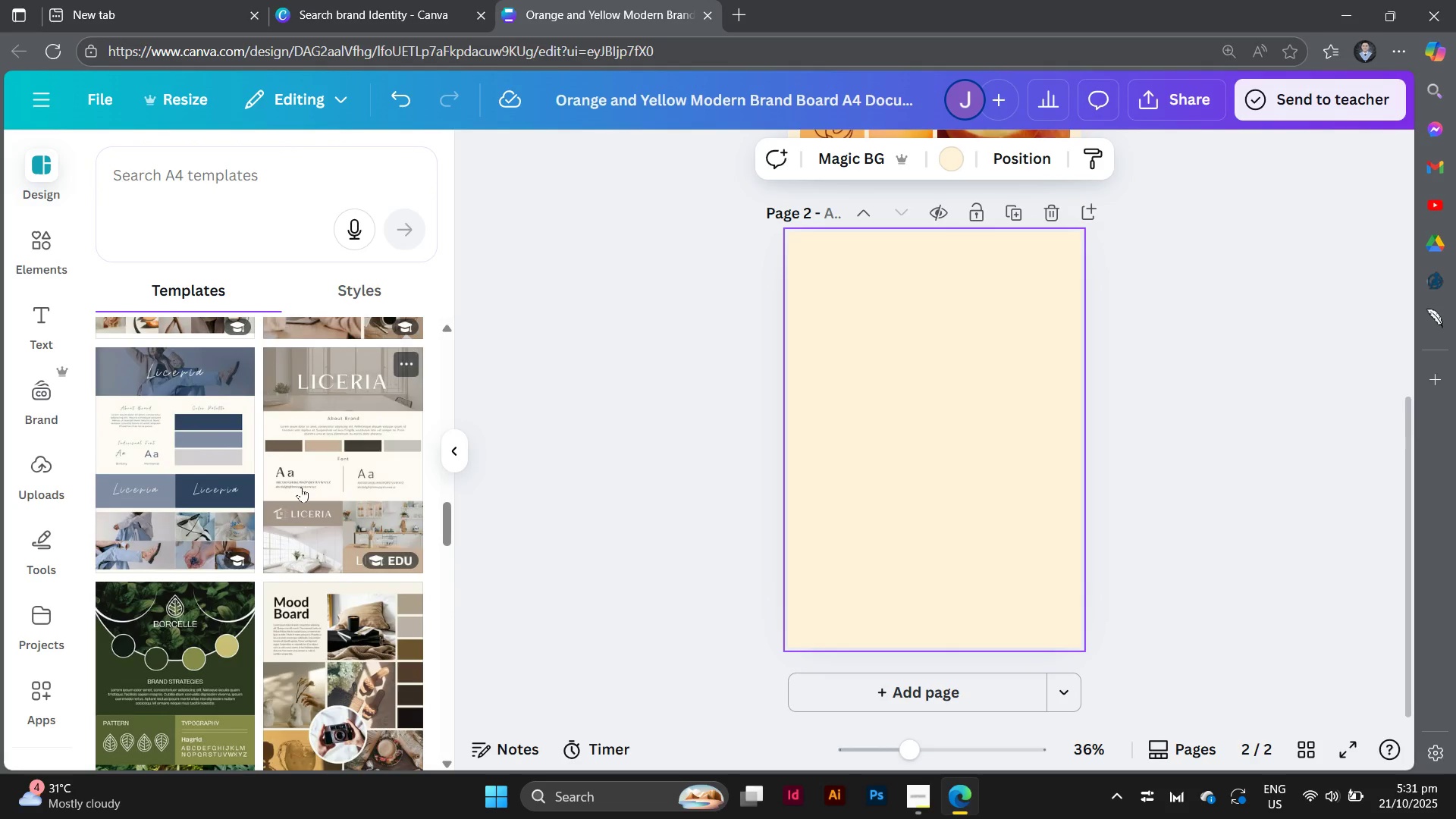 
left_click([196, 535])
 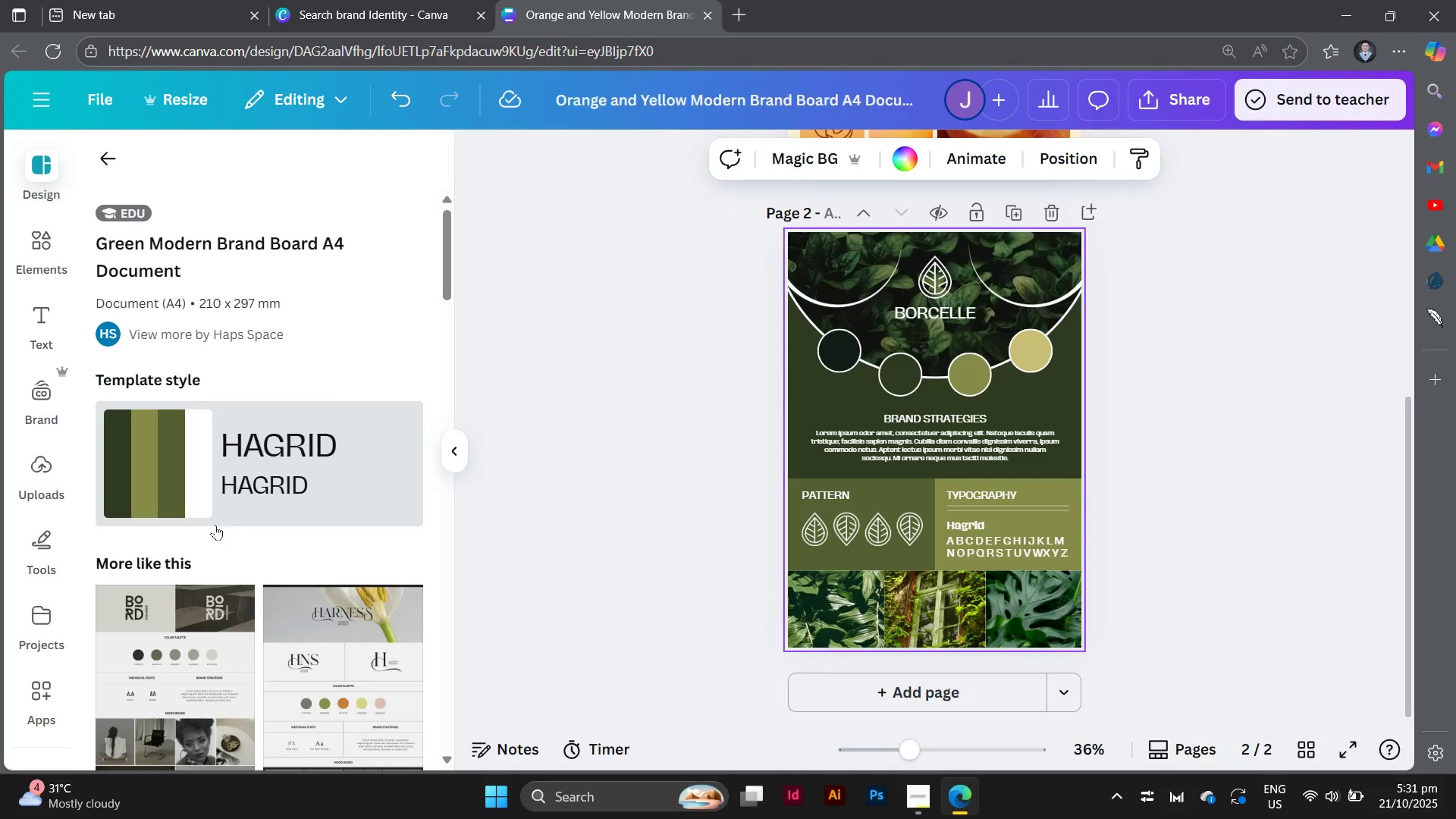 
wait(20.88)
 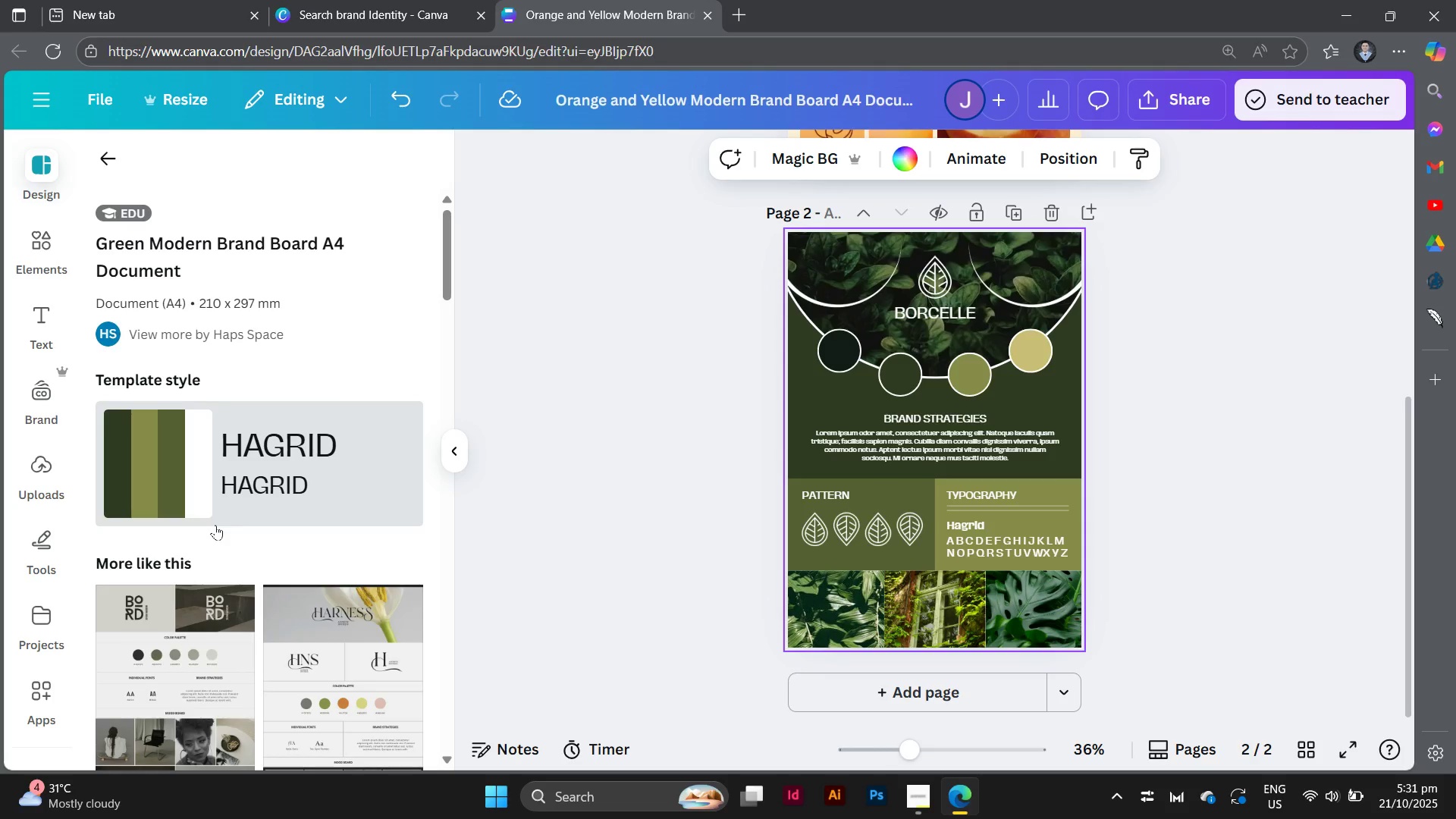 
scroll: coordinate [1159, 560], scroll_direction: up, amount: 1.0
 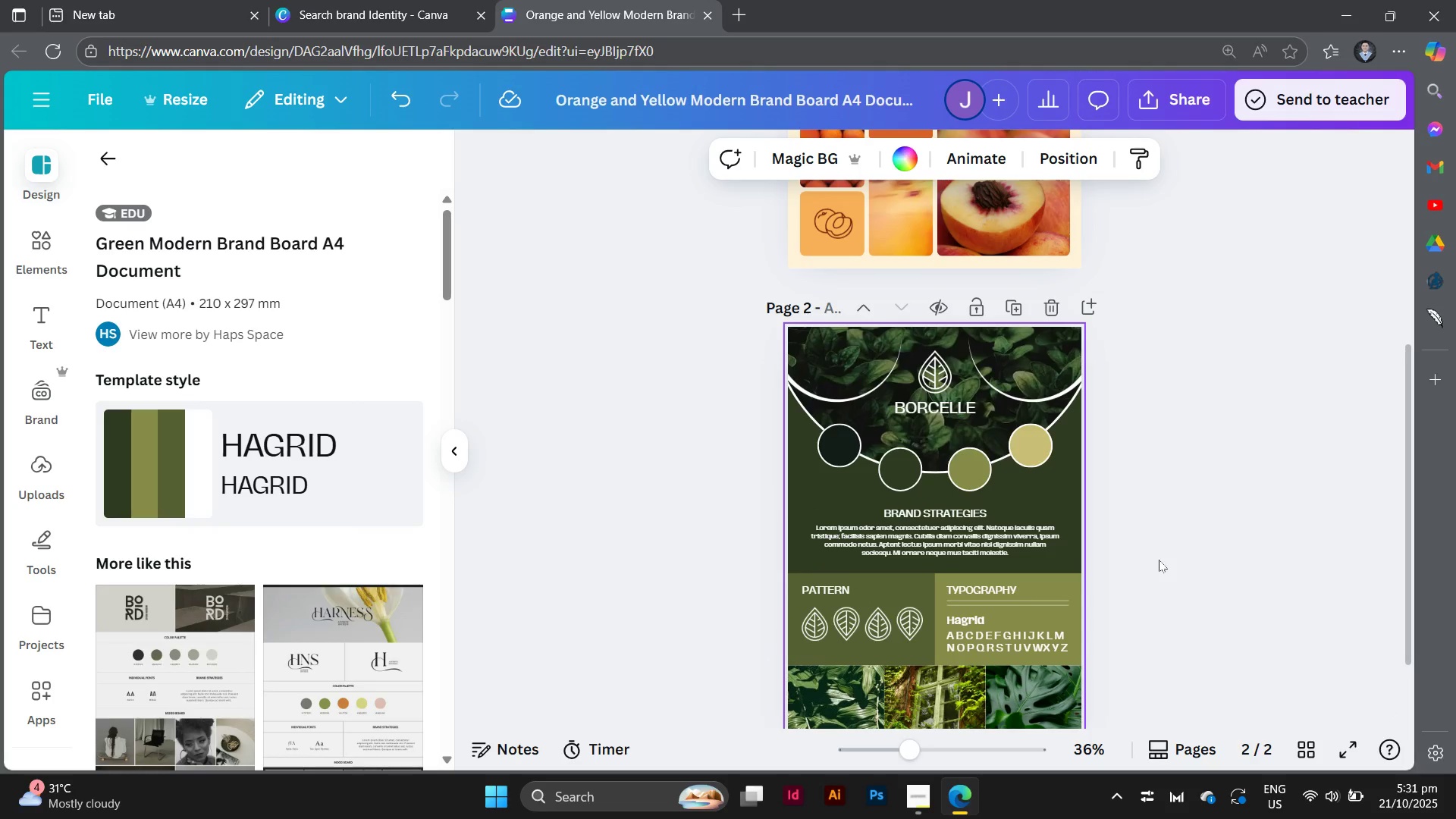 
scroll: coordinate [1159, 560], scroll_direction: down, amount: 2.0
 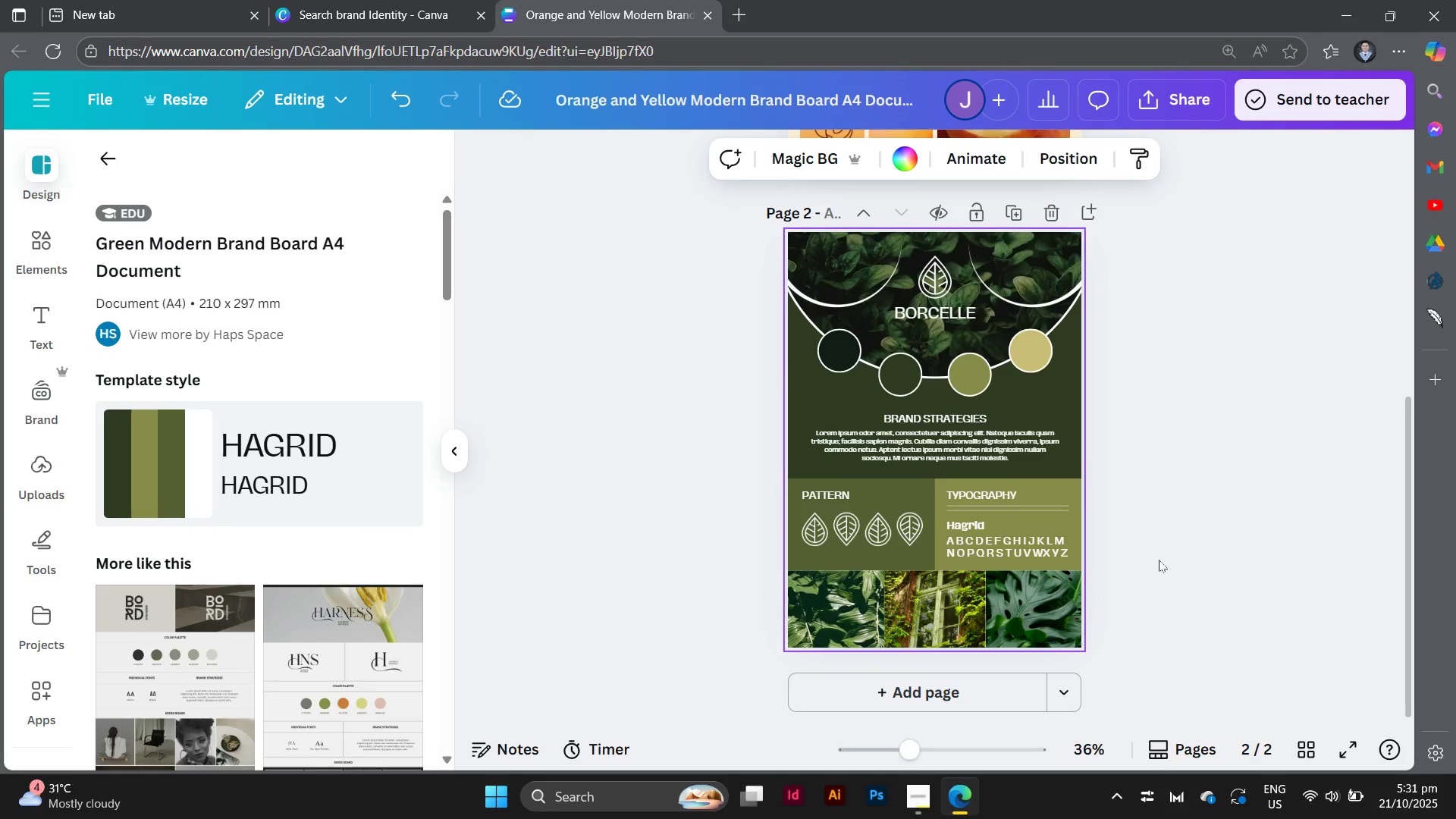 
scroll: coordinate [1159, 560], scroll_direction: up, amount: 3.0
 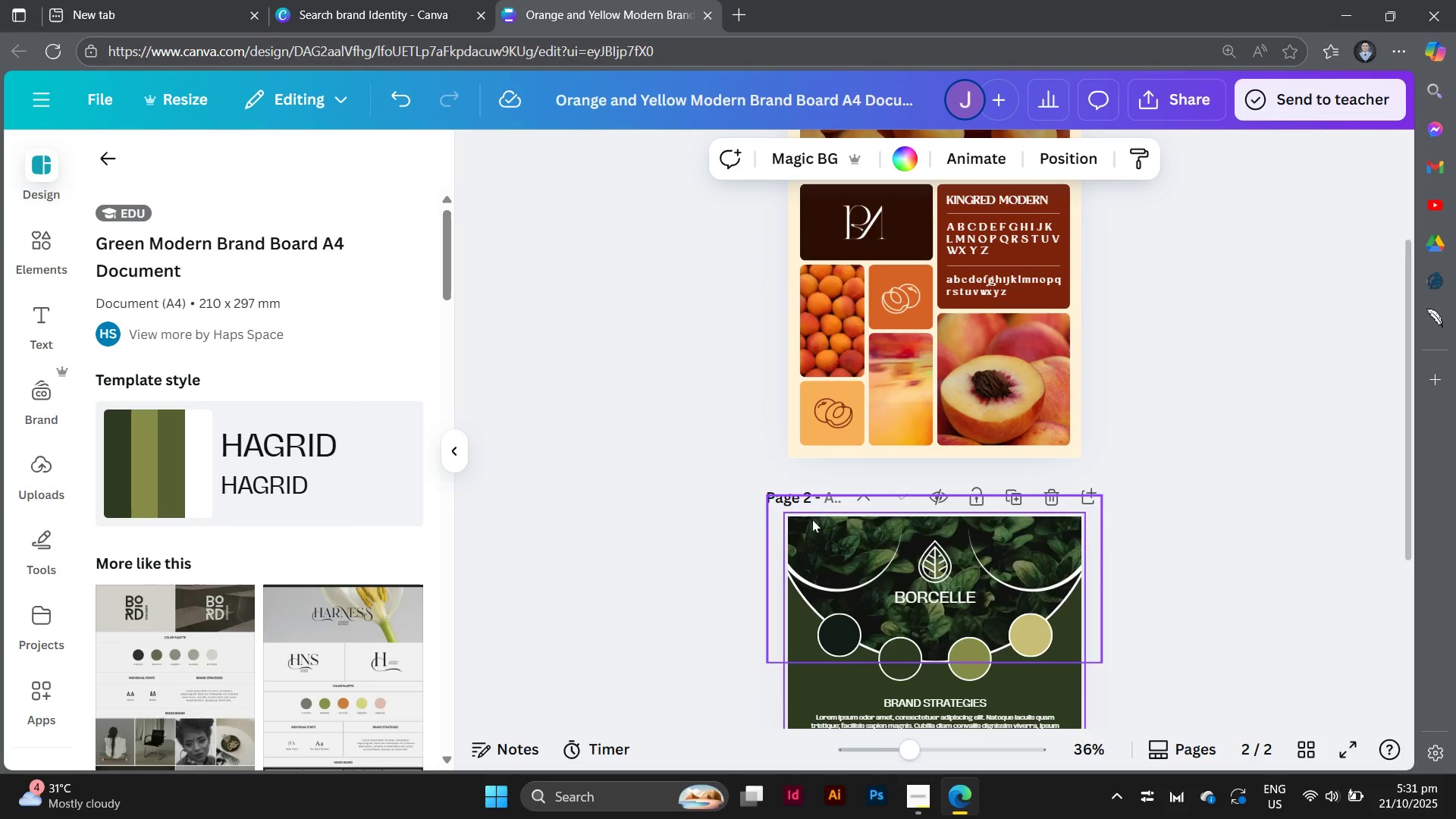 
scroll: coordinate [910, 515], scroll_direction: down, amount: 4.0
 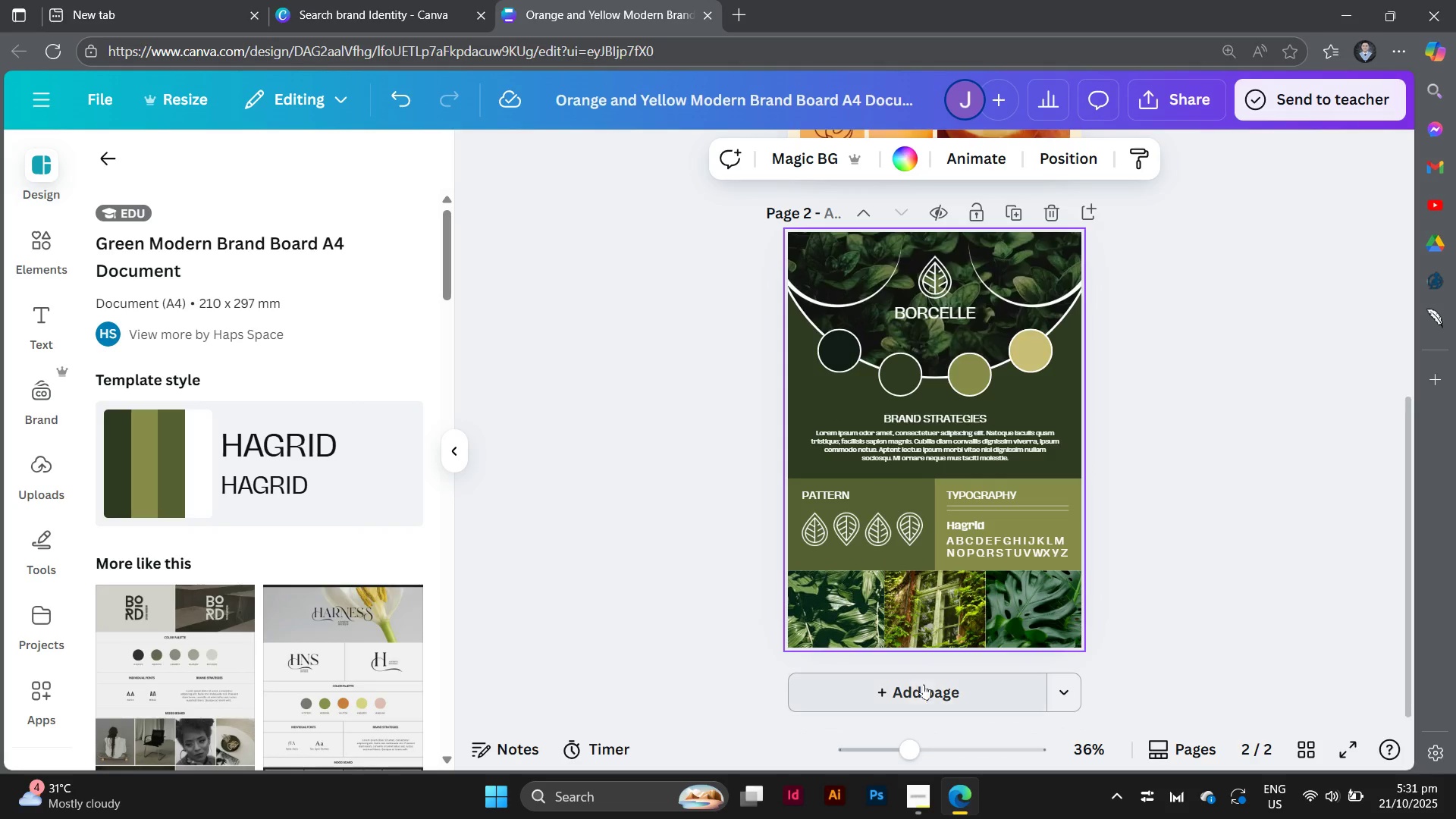 
left_click([924, 684])
 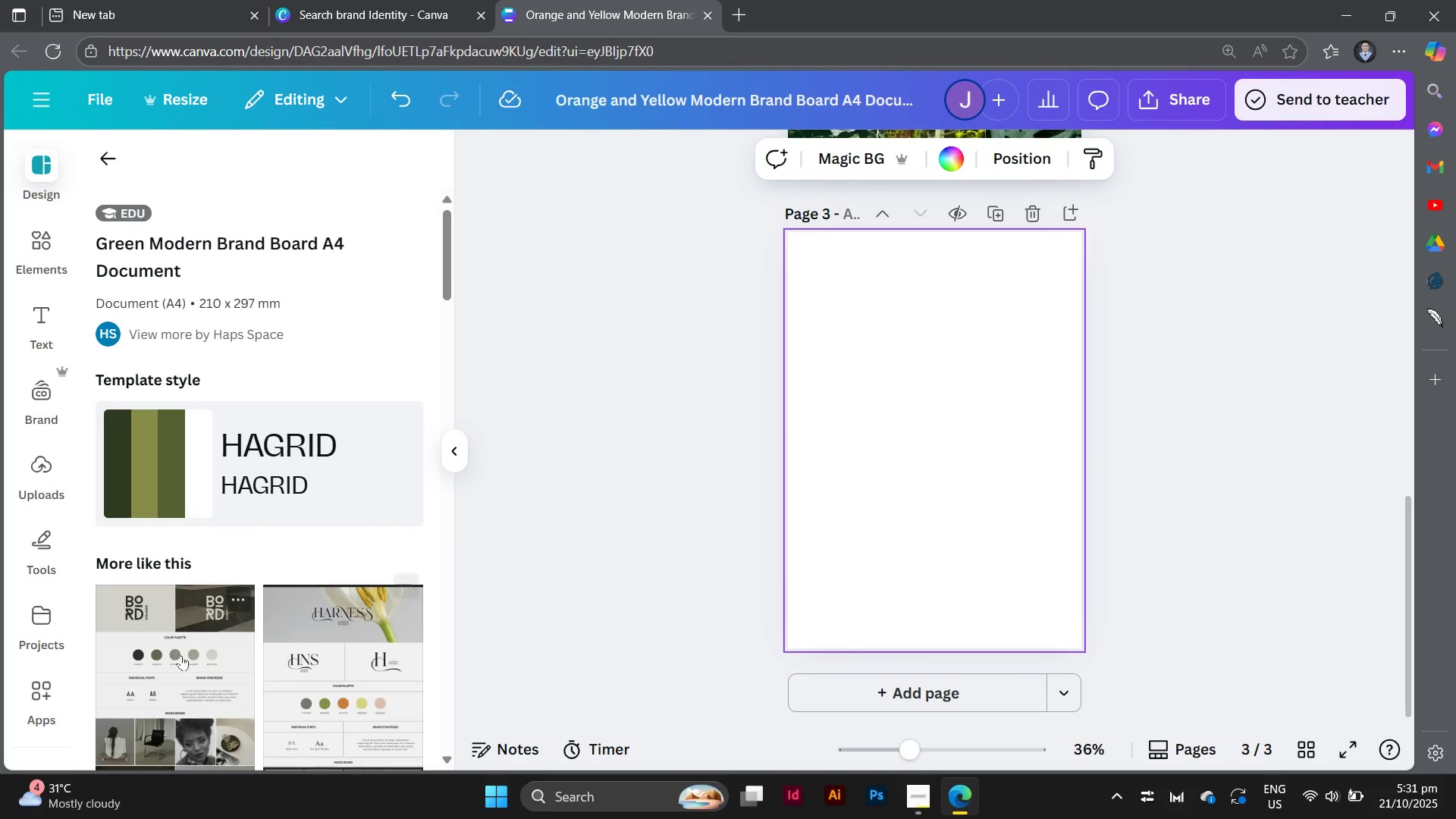 
scroll: coordinate [322, 565], scroll_direction: down, amount: 12.0
 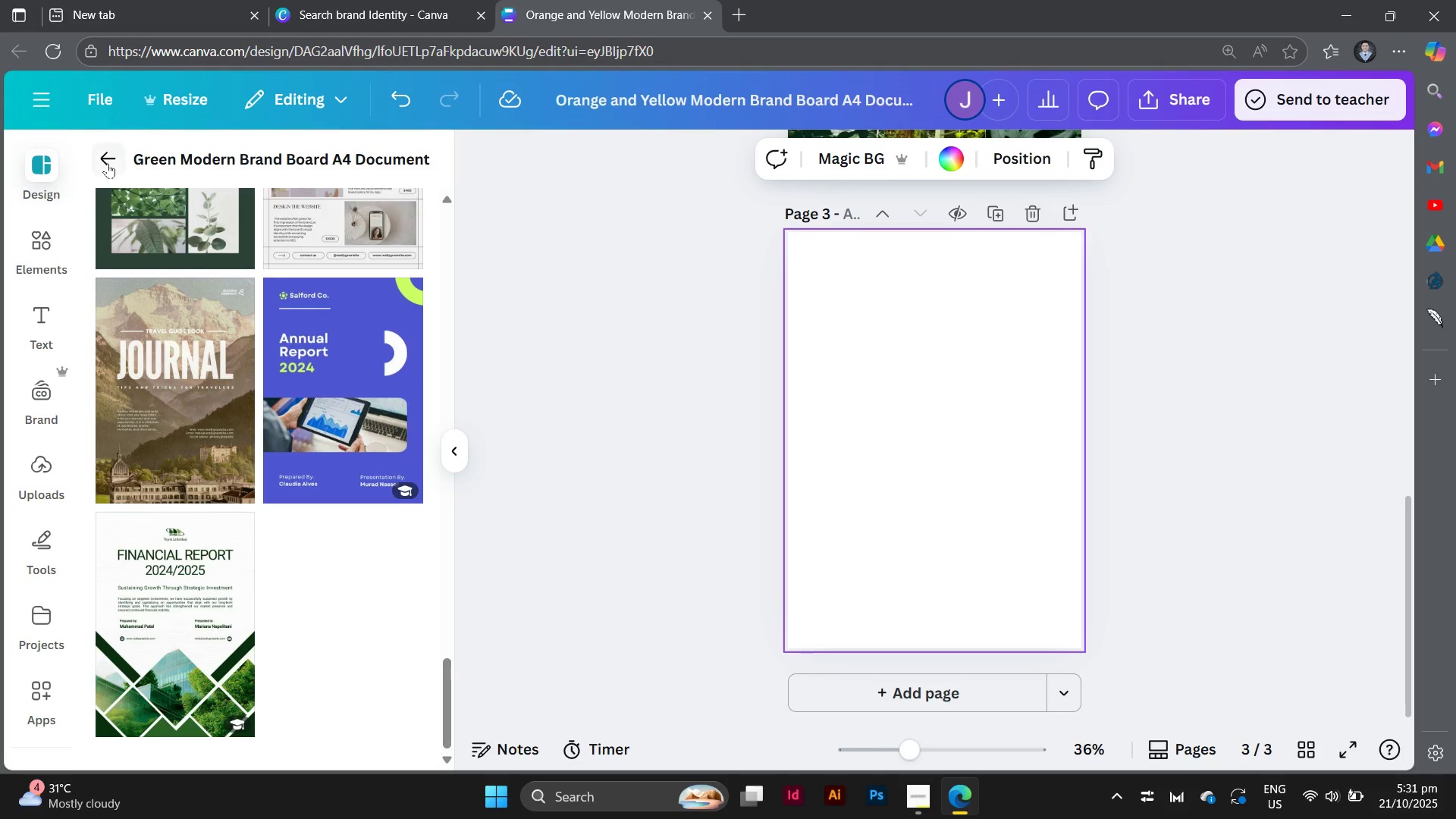 
left_click([108, 163])
 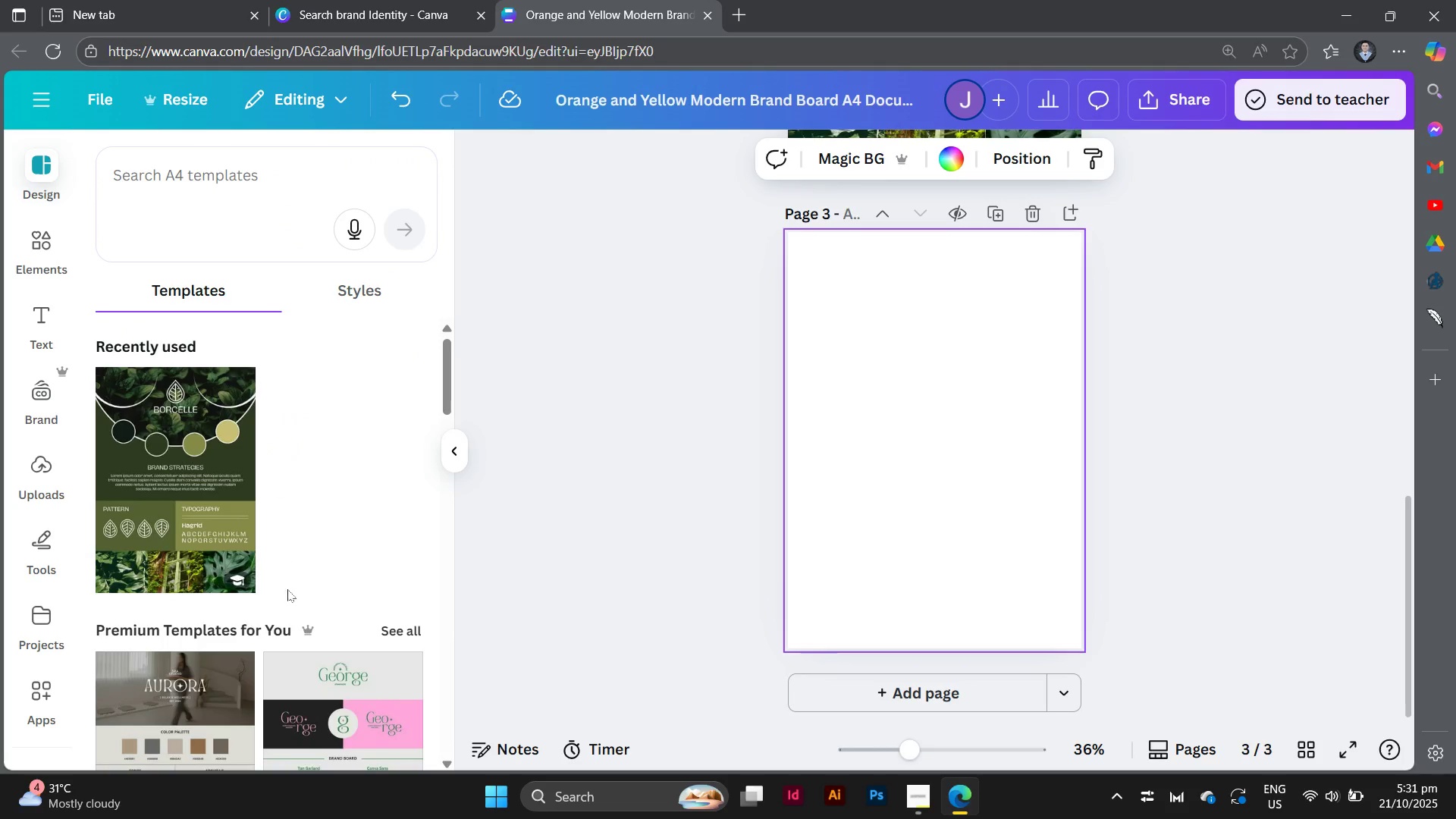 
scroll: coordinate [317, 635], scroll_direction: down, amount: 8.0
 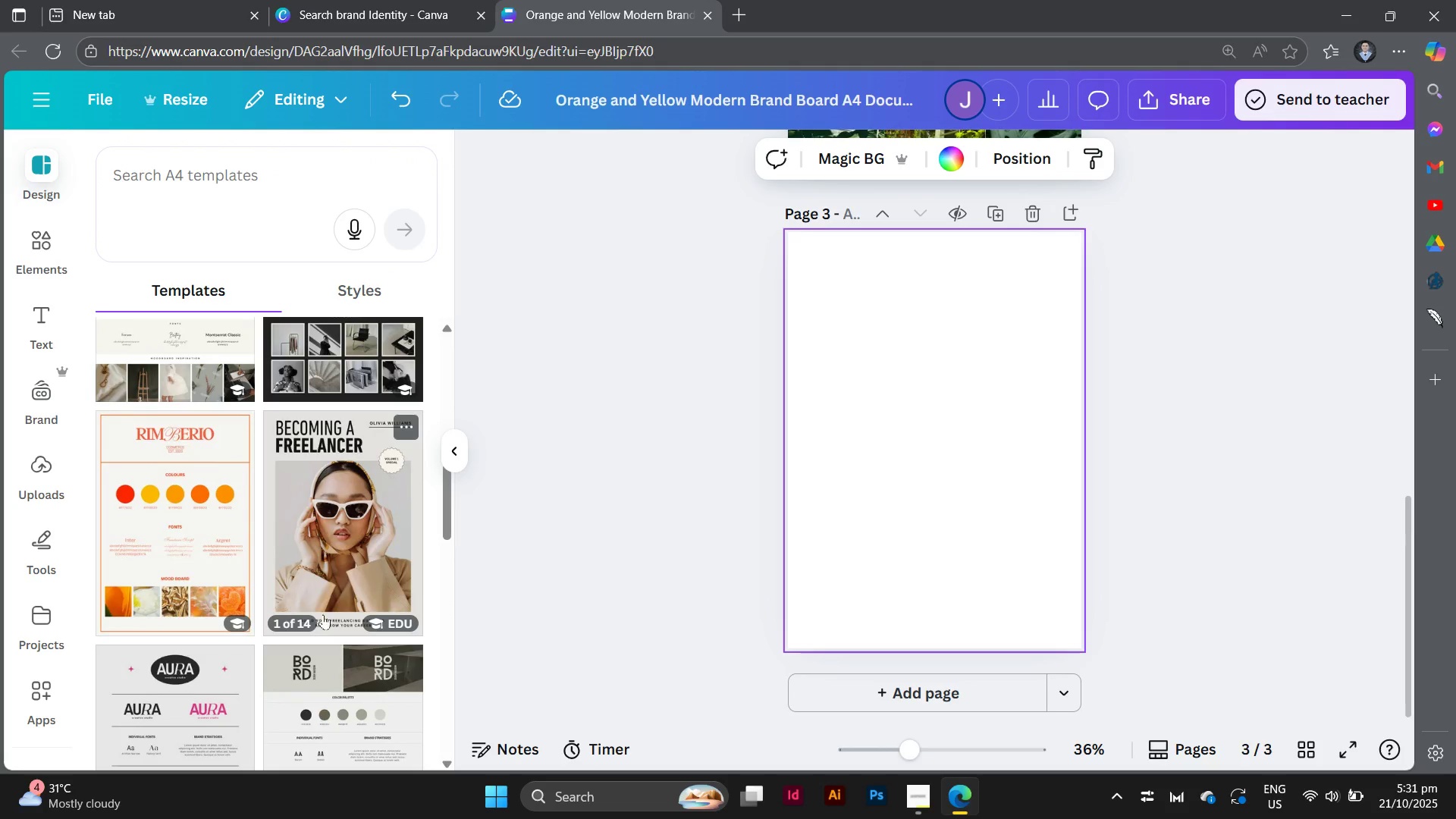 
scroll: coordinate [323, 614], scroll_direction: up, amount: 1.0
 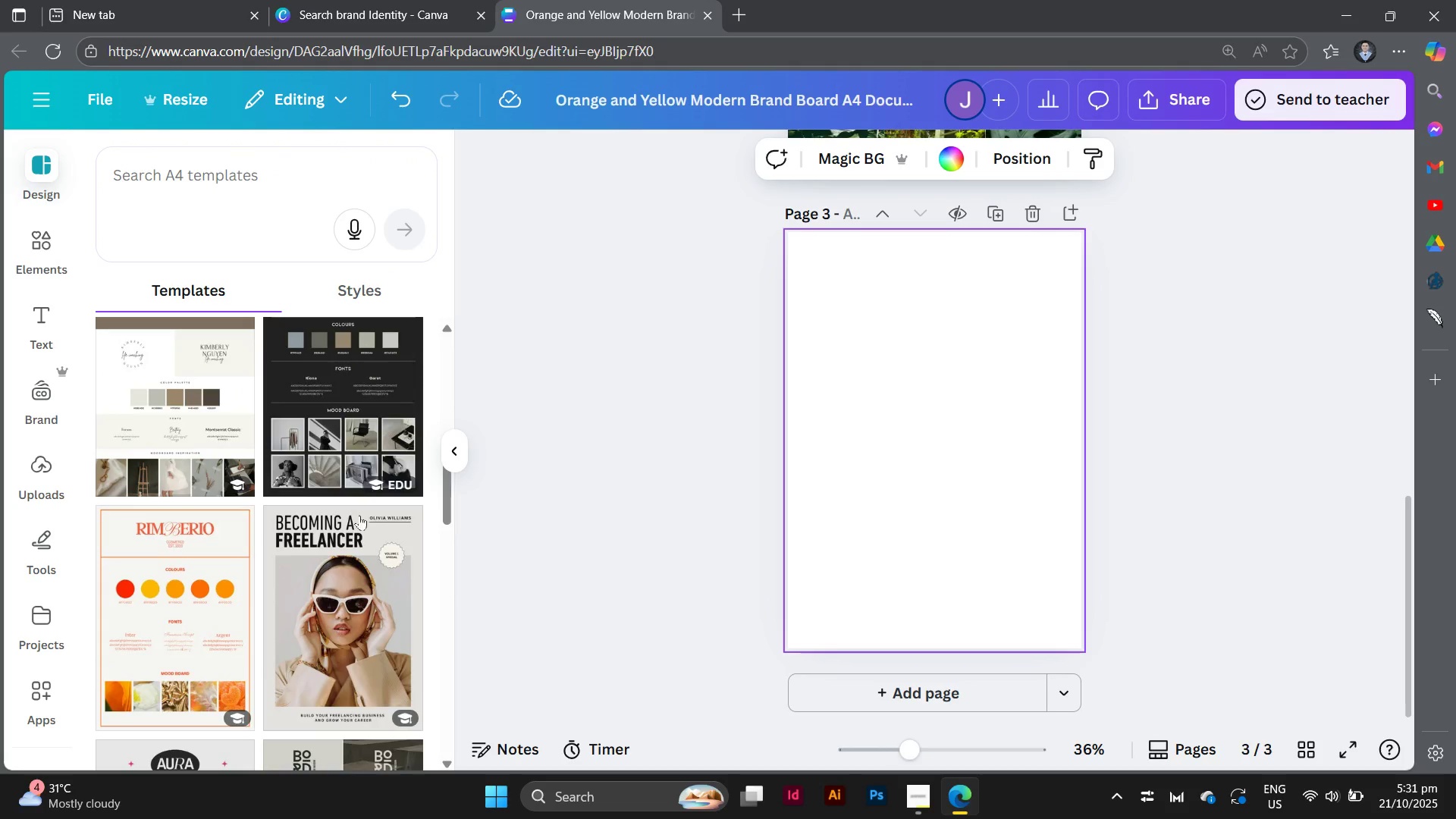 
scroll: coordinate [362, 569], scroll_direction: down, amount: 7.0
 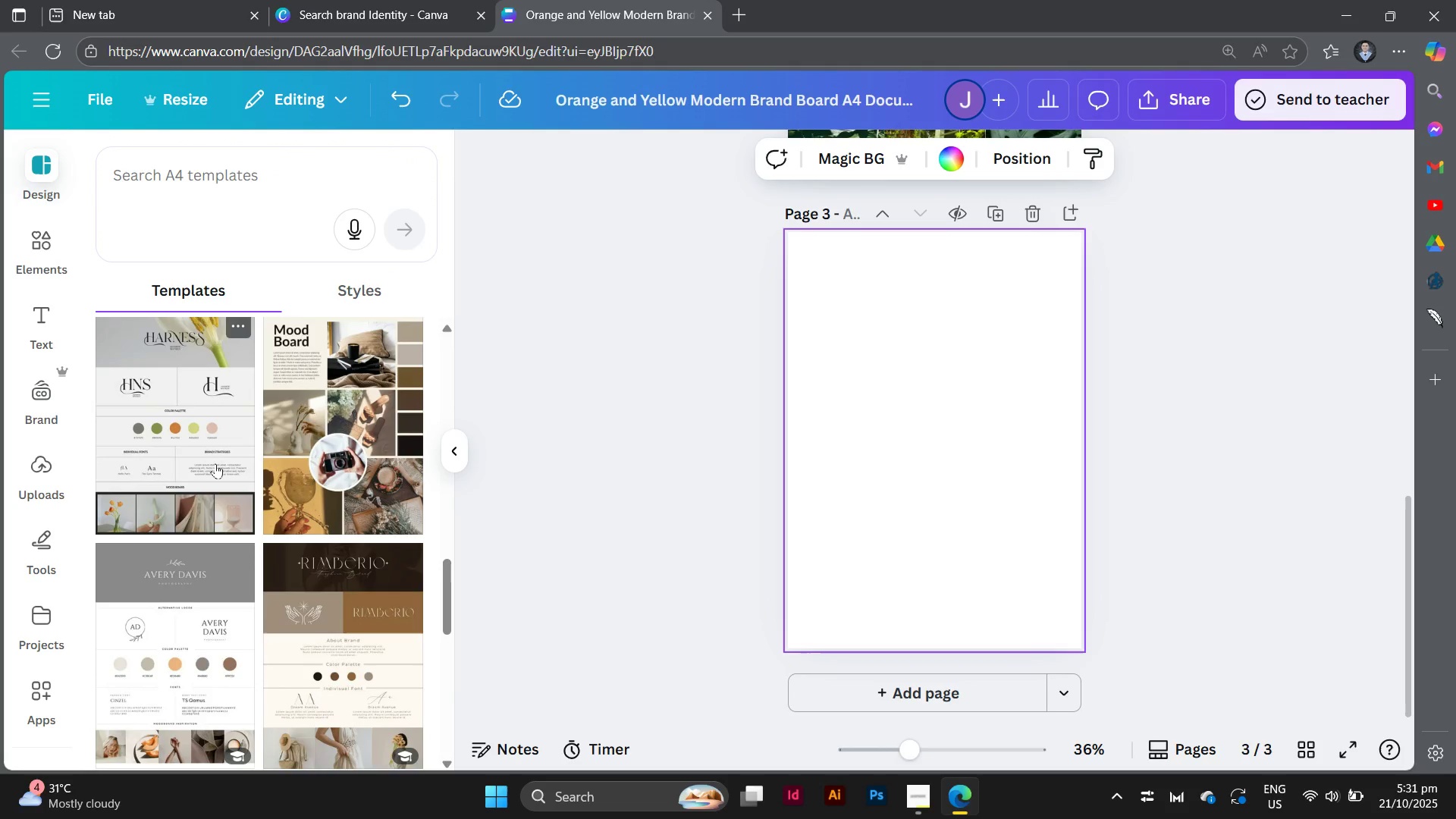 
left_click([215, 463])
 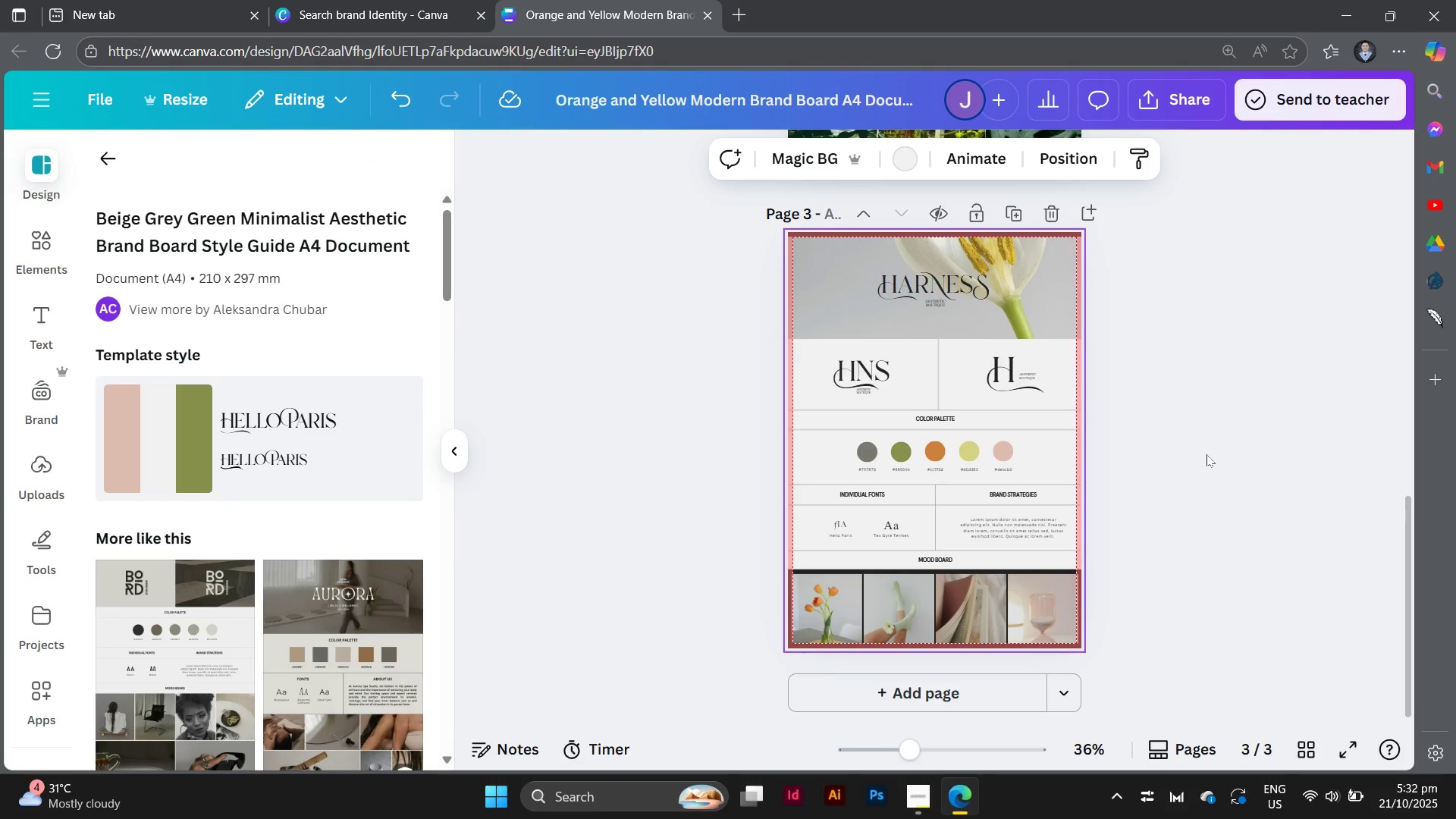 
left_click([1212, 464])
 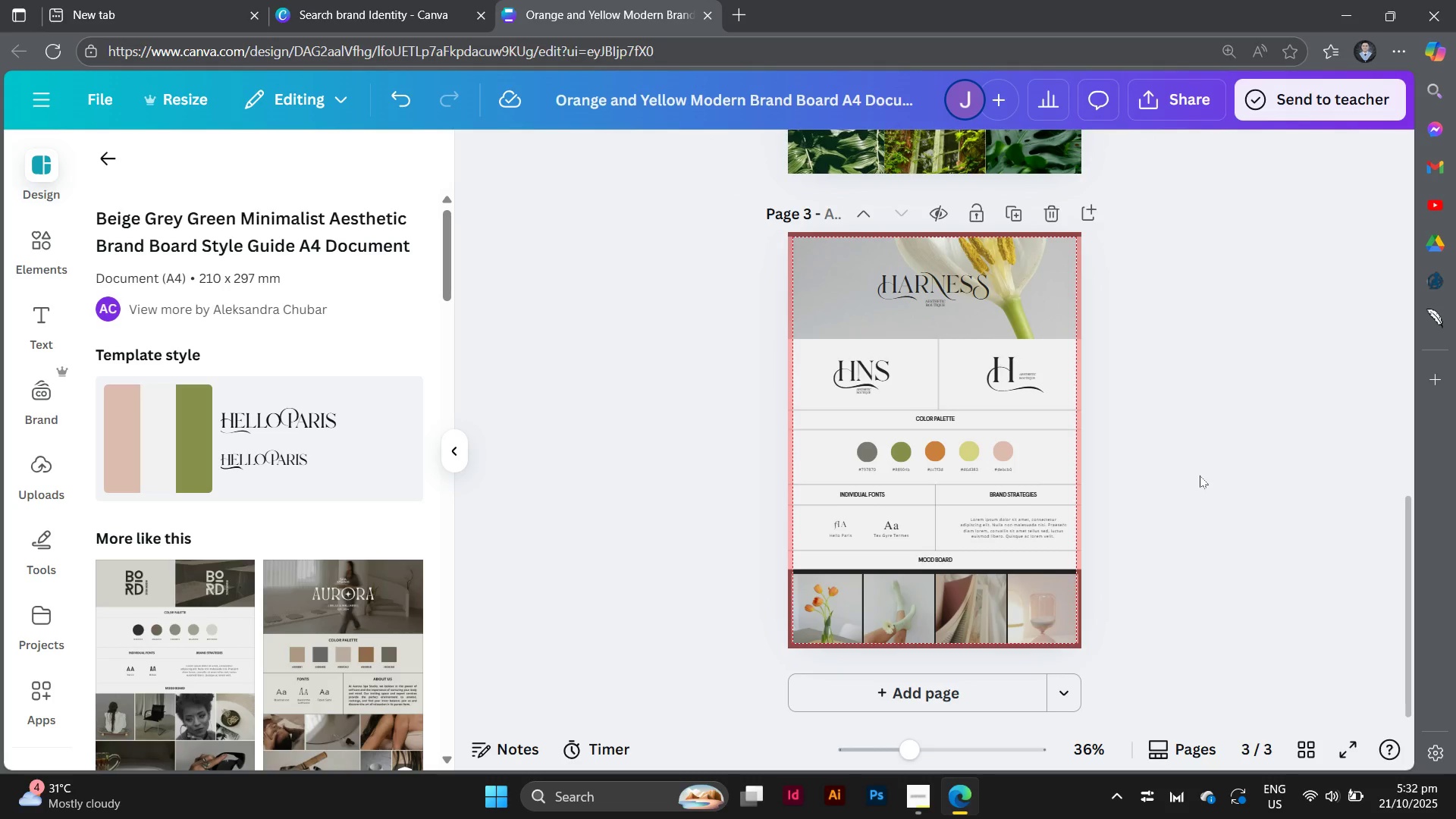 
scroll: coordinate [1200, 475], scroll_direction: up, amount: 3.0
 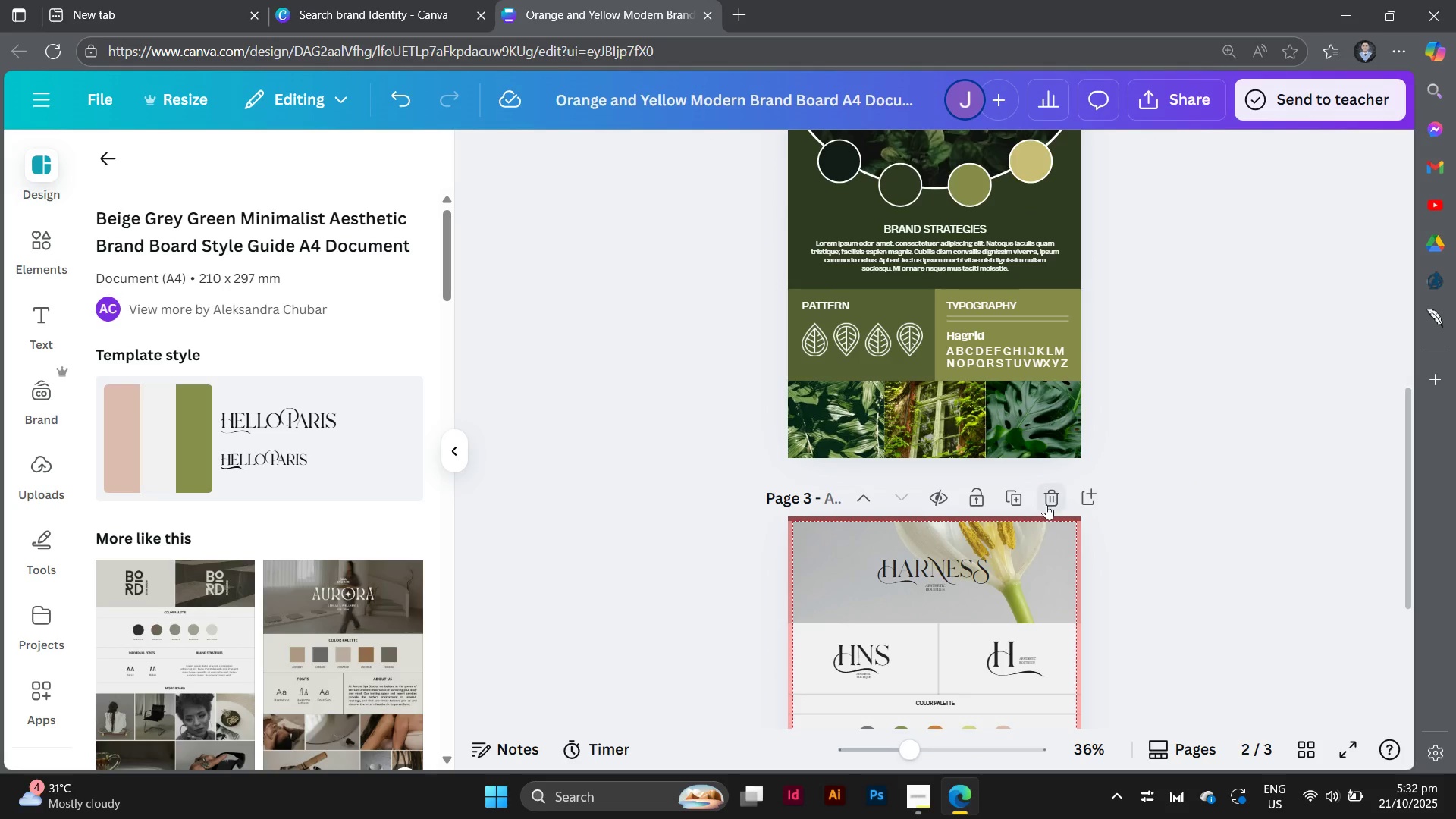 
left_click([1046, 504])
 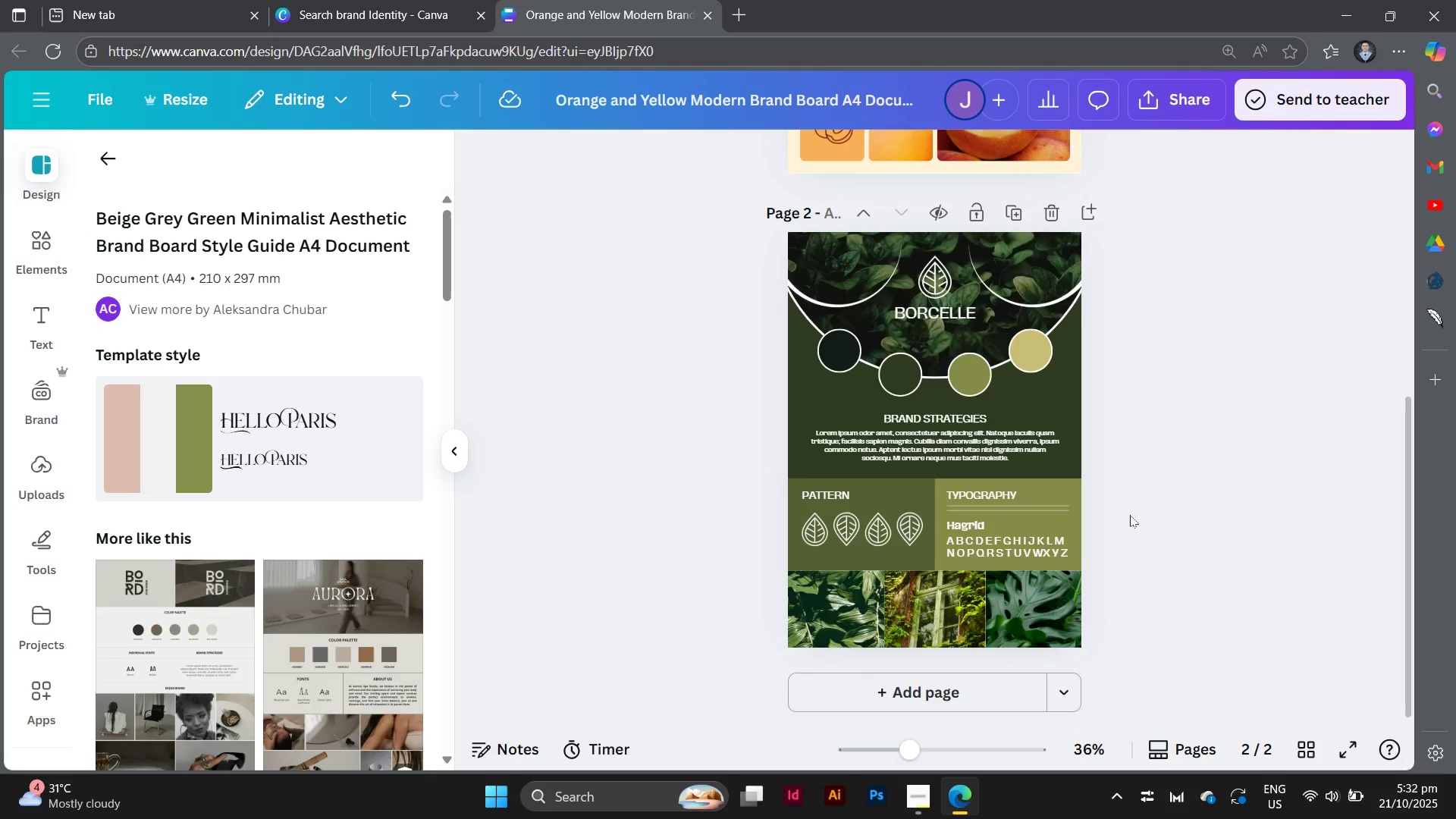 
scroll: coordinate [1130, 515], scroll_direction: none, amount: 0.0
 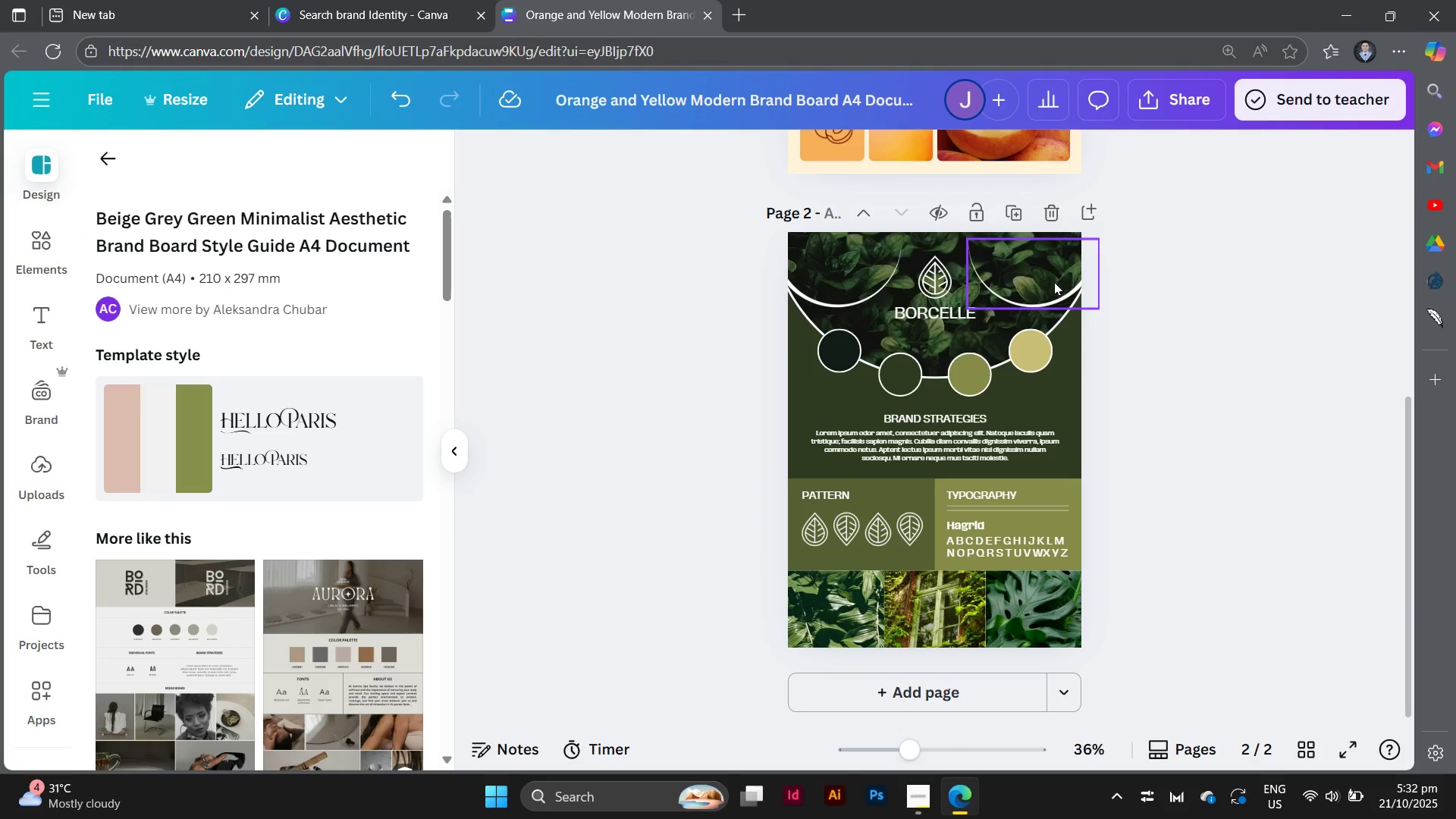 
left_click_drag(start_coordinate=[1055, 284], to_coordinate=[1301, 345])
 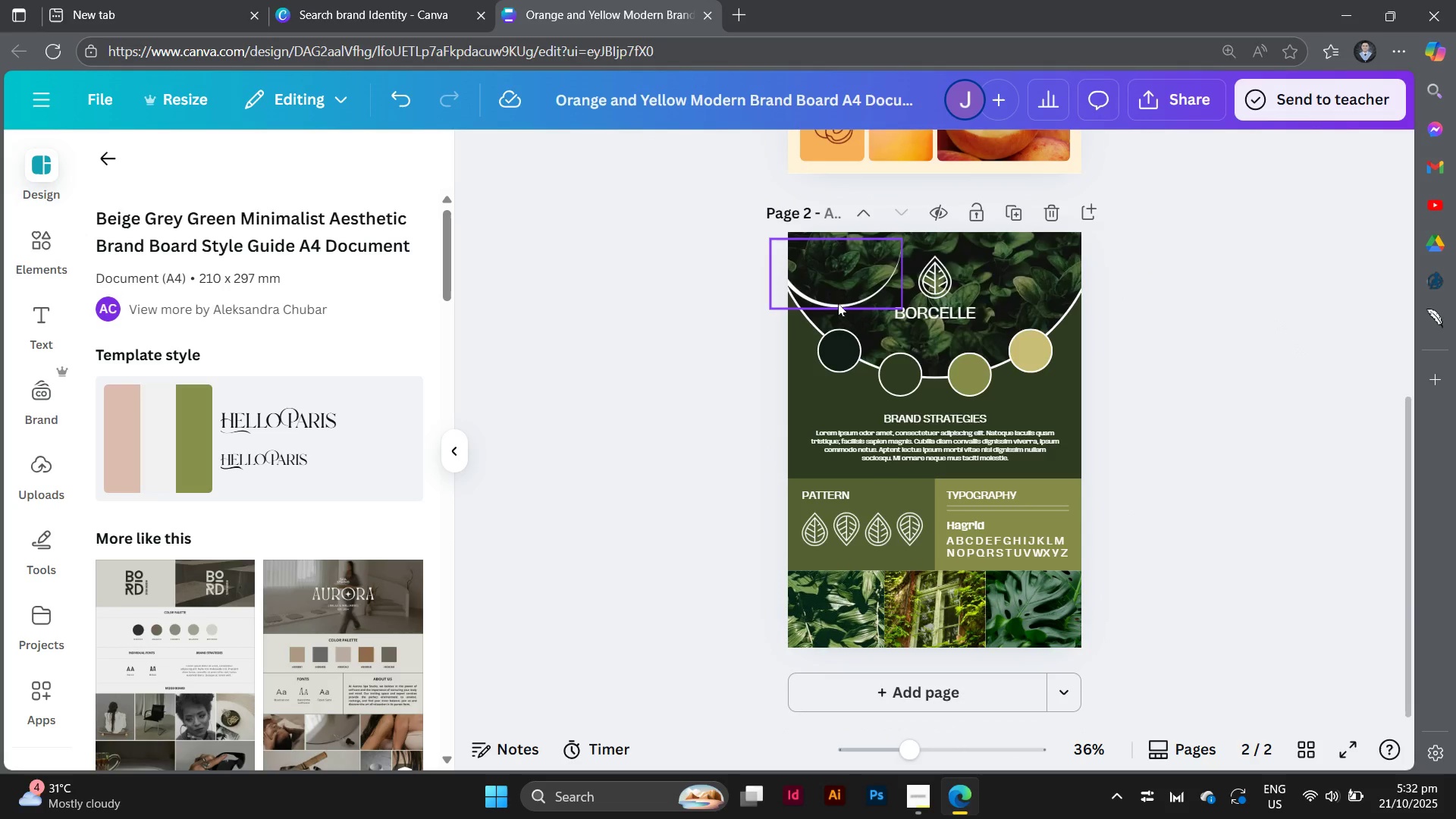 
left_click_drag(start_coordinate=[838, 303], to_coordinate=[661, 340])
 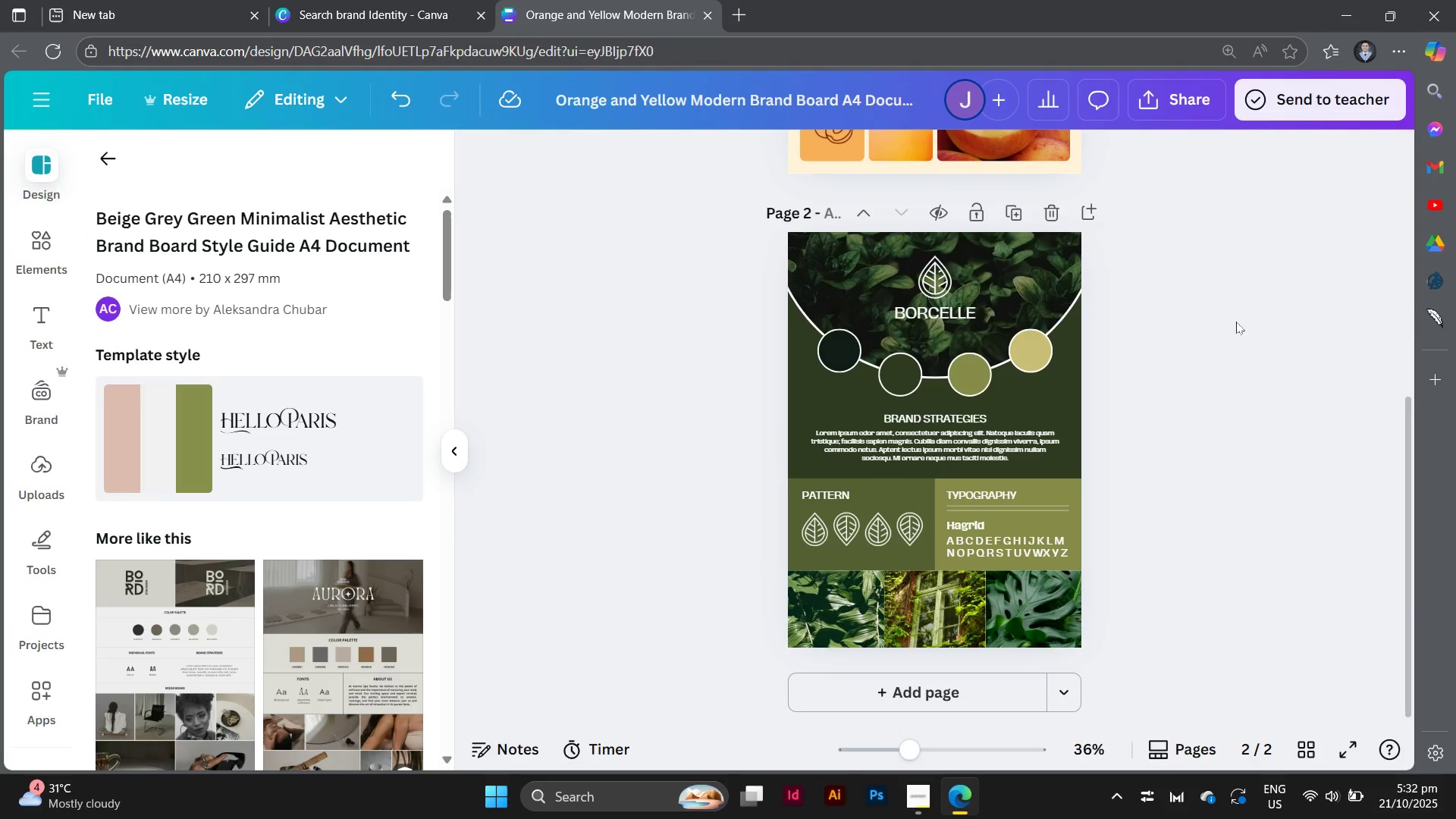 
left_click([1234, 322])
 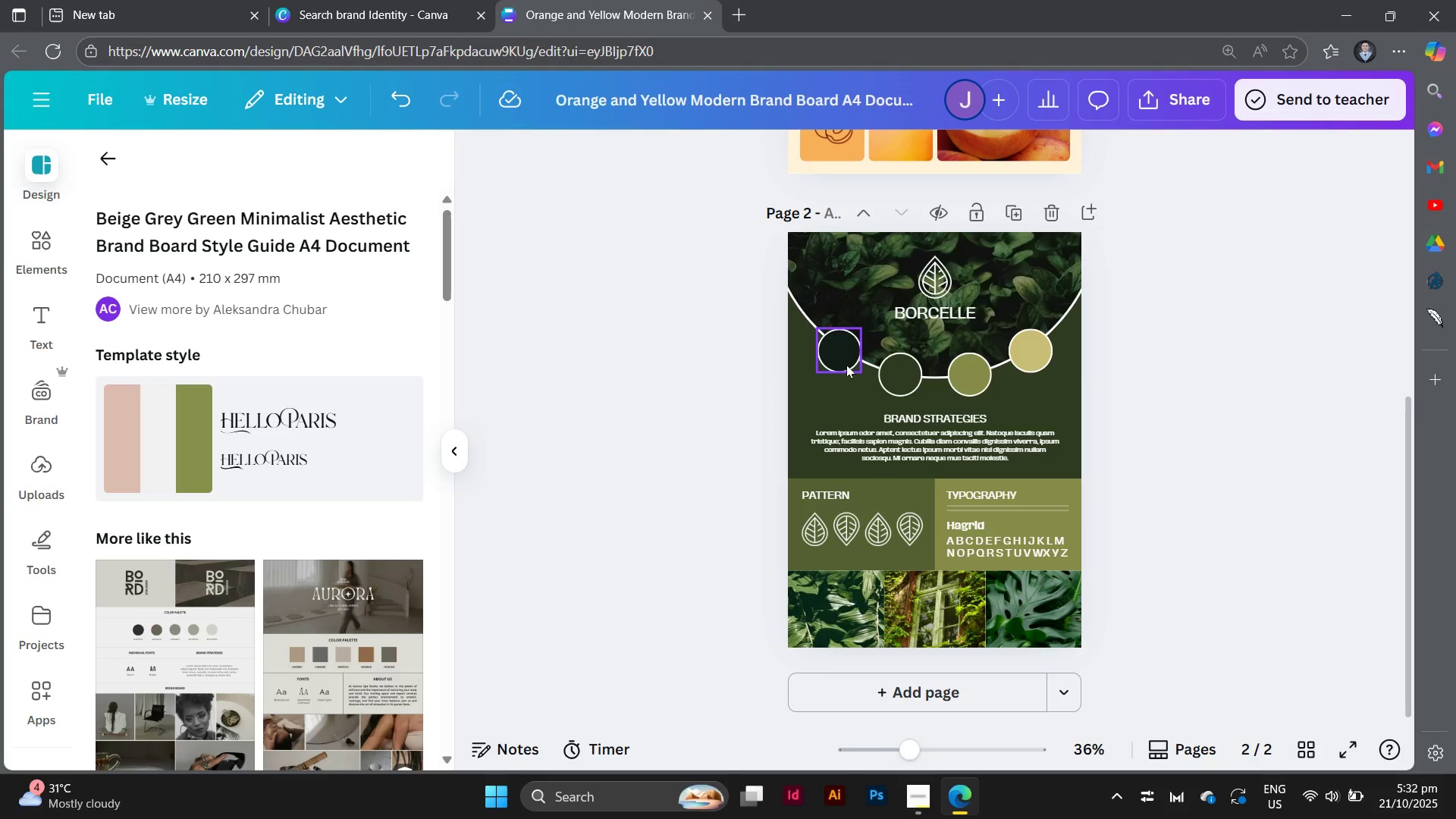 
left_click_drag(start_coordinate=[842, 359], to_coordinate=[819, 334])
 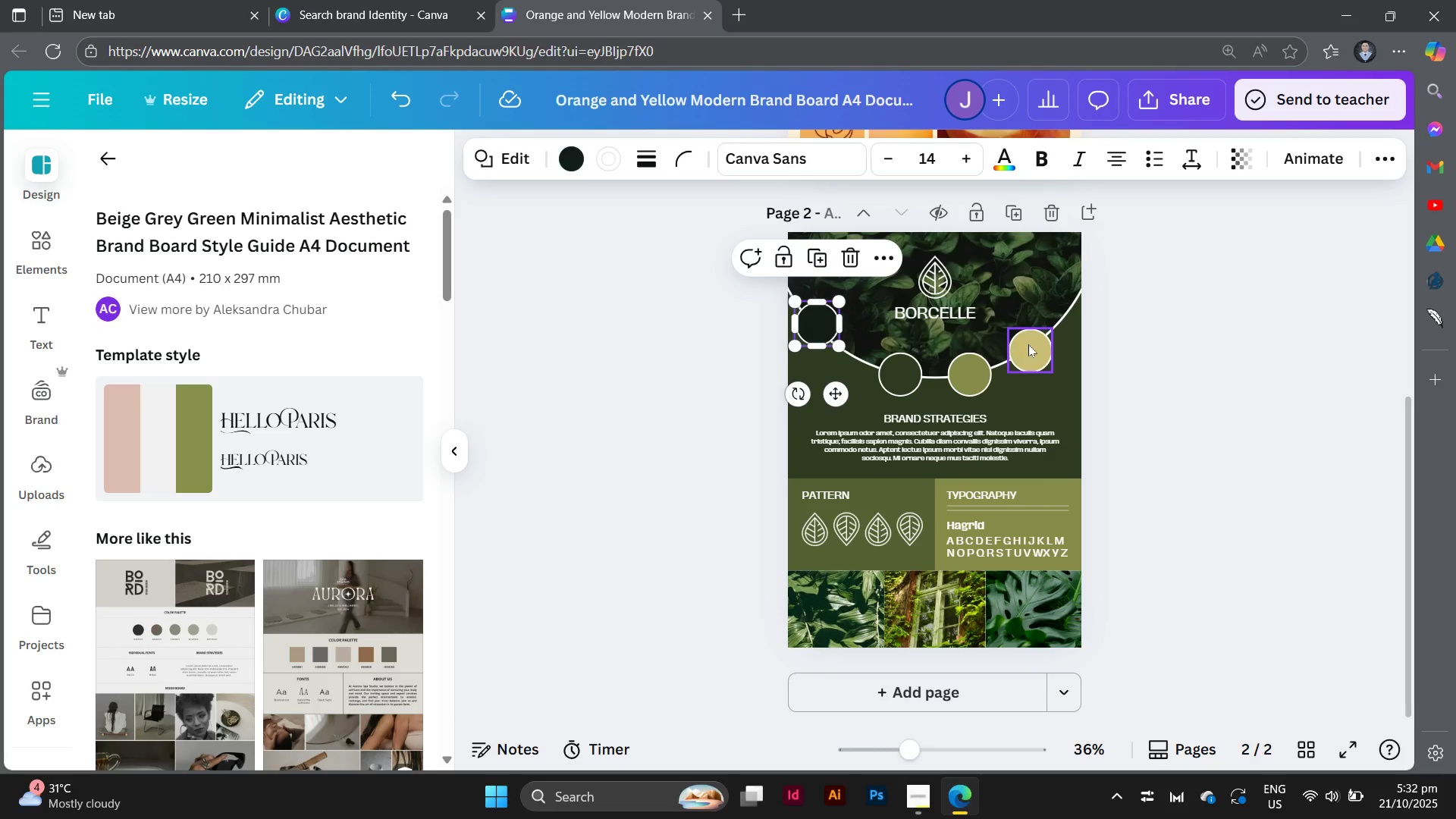 
left_click_drag(start_coordinate=[1028, 344], to_coordinate=[1047, 319])
 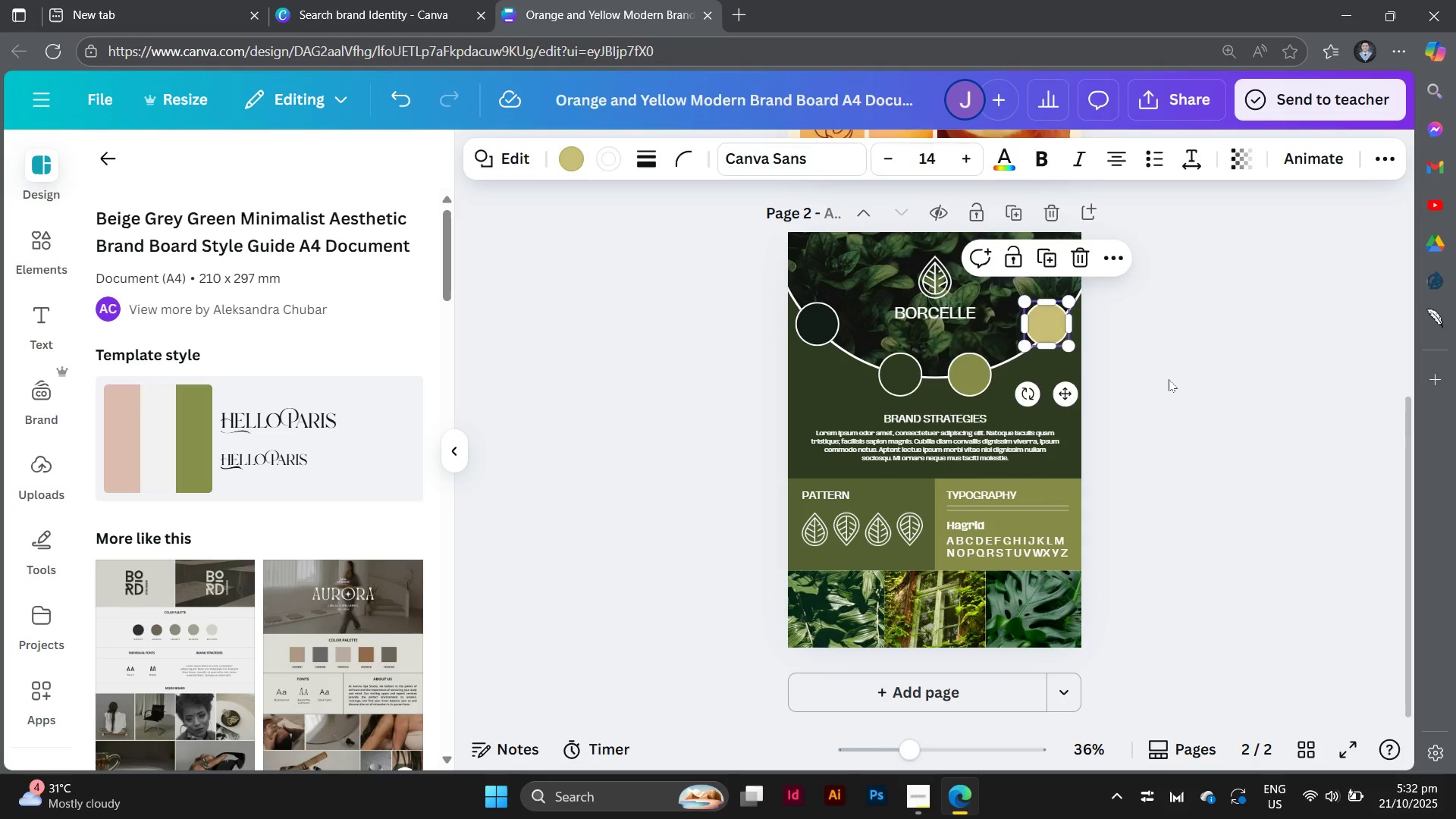 
left_click([1169, 379])
 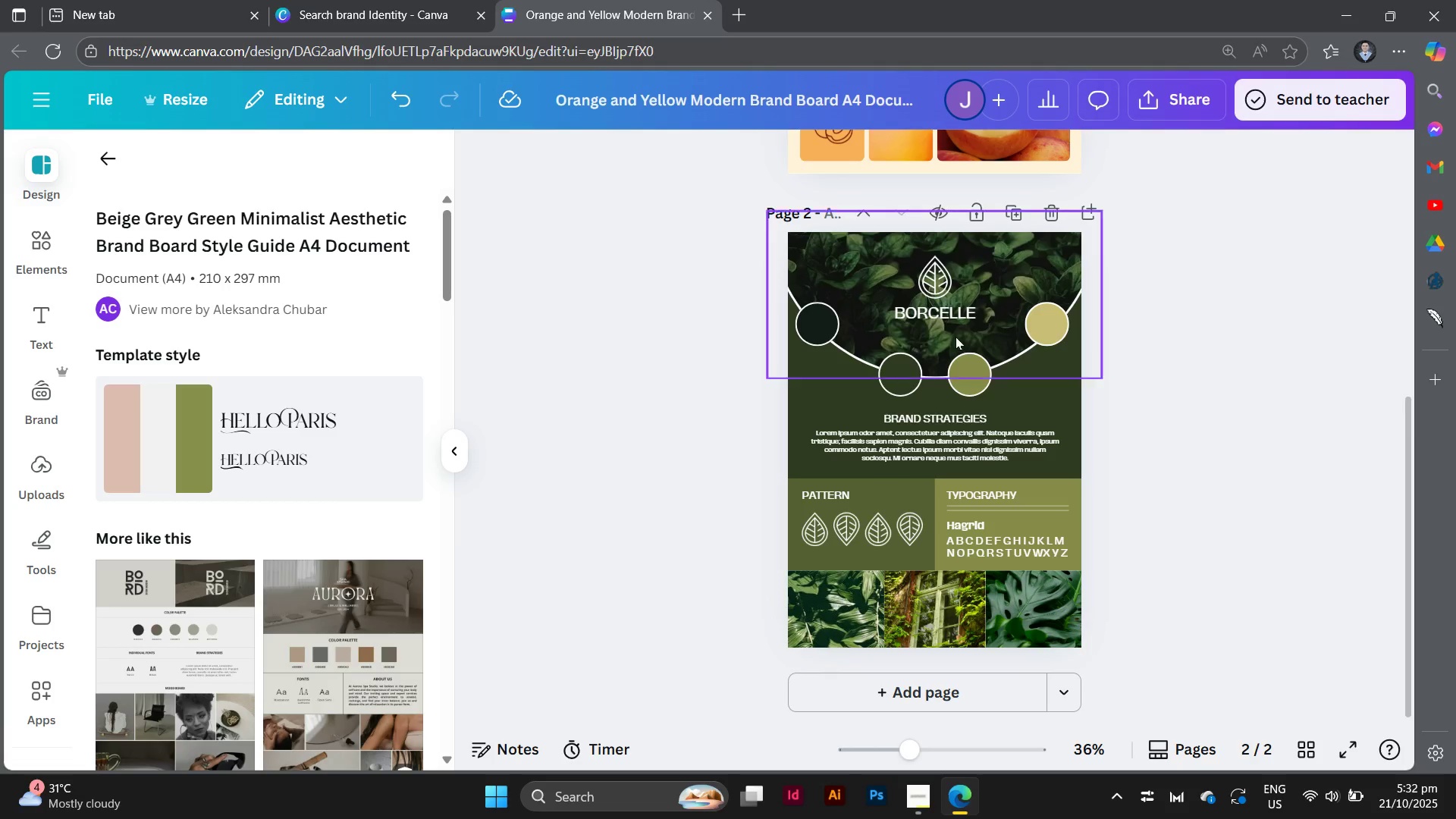 
left_click_drag(start_coordinate=[898, 378], to_coordinate=[862, 360])
 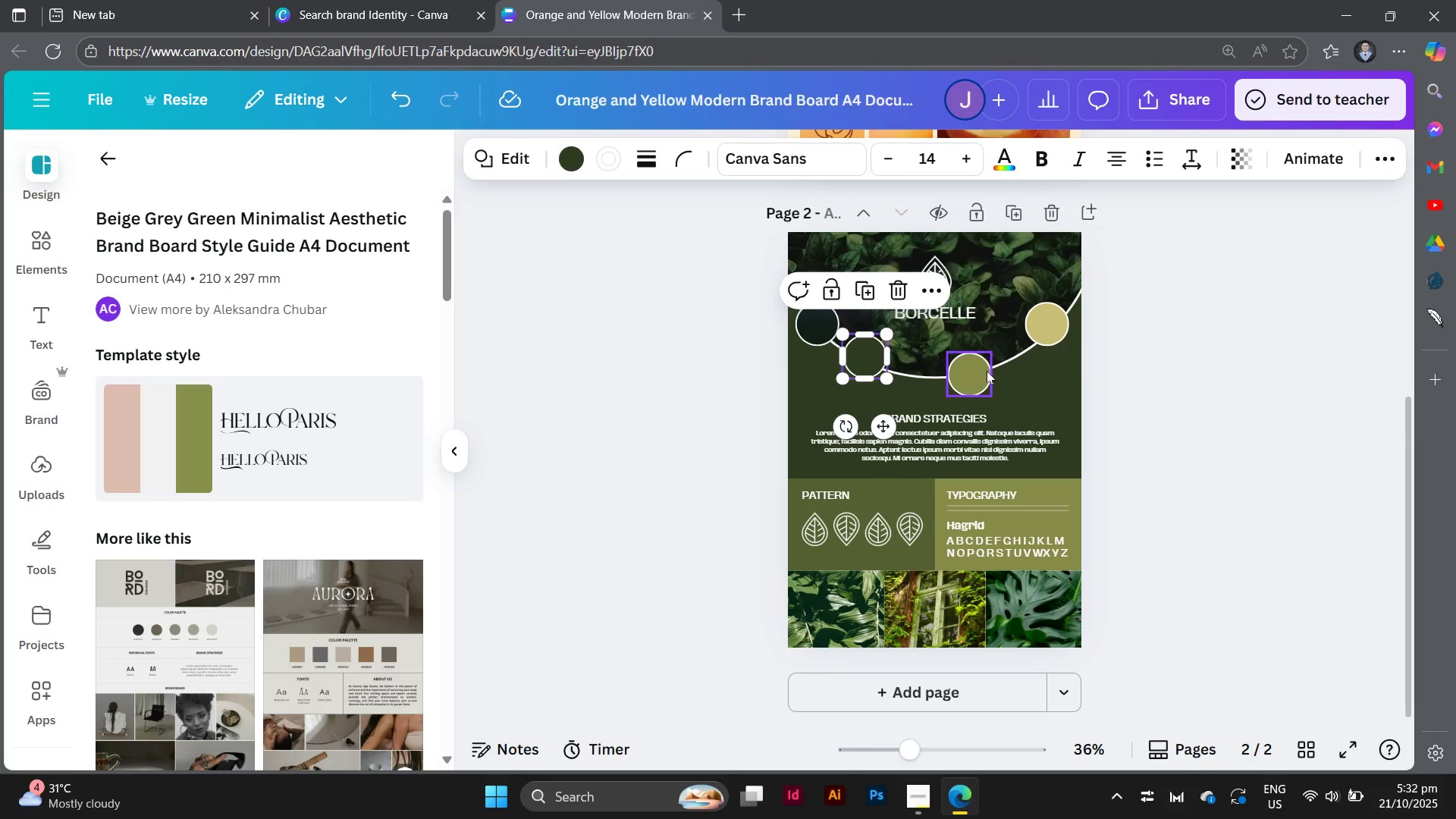 
left_click_drag(start_coordinate=[987, 371], to_coordinate=[1019, 356])
 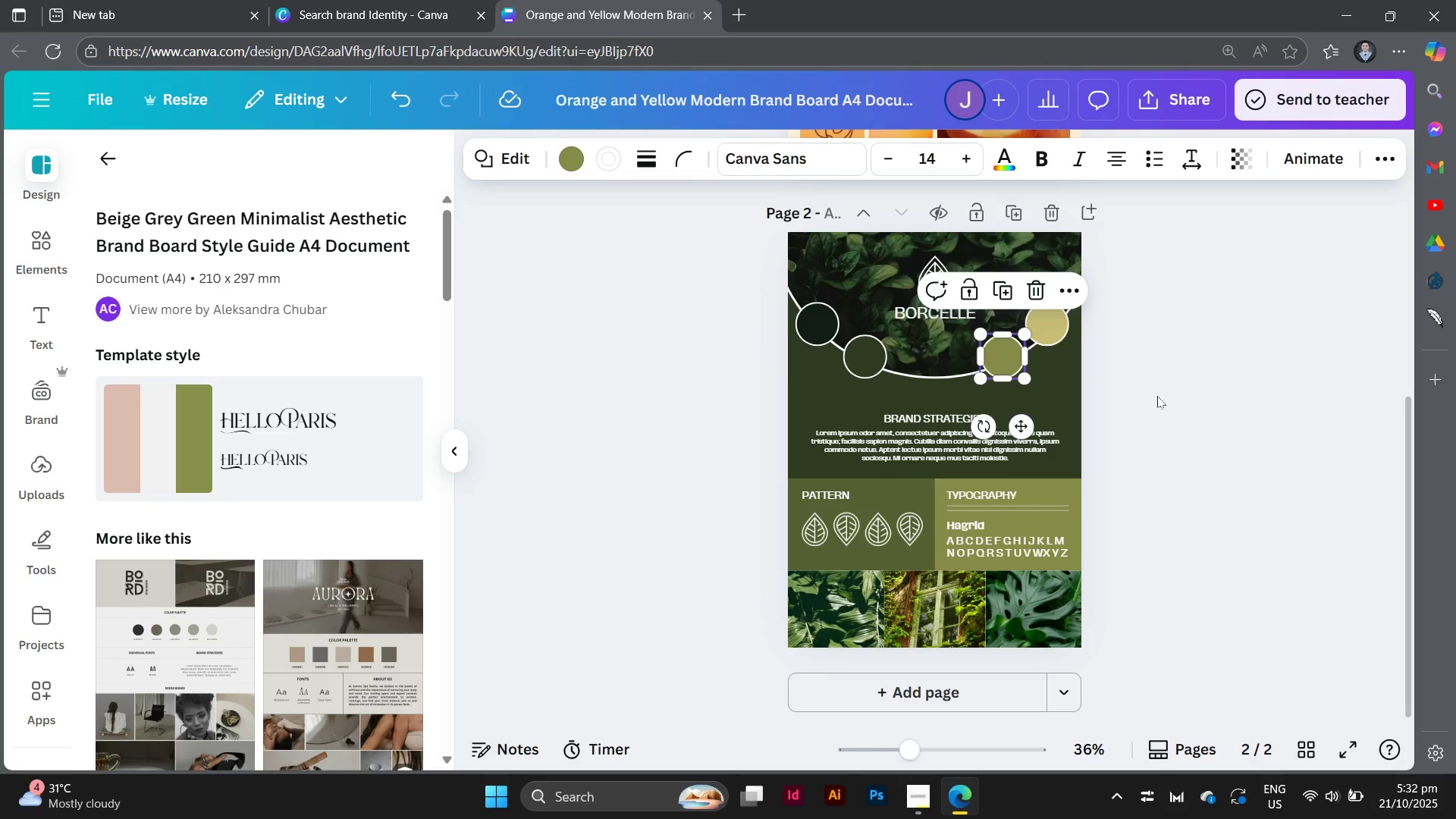 
left_click([1157, 396])
 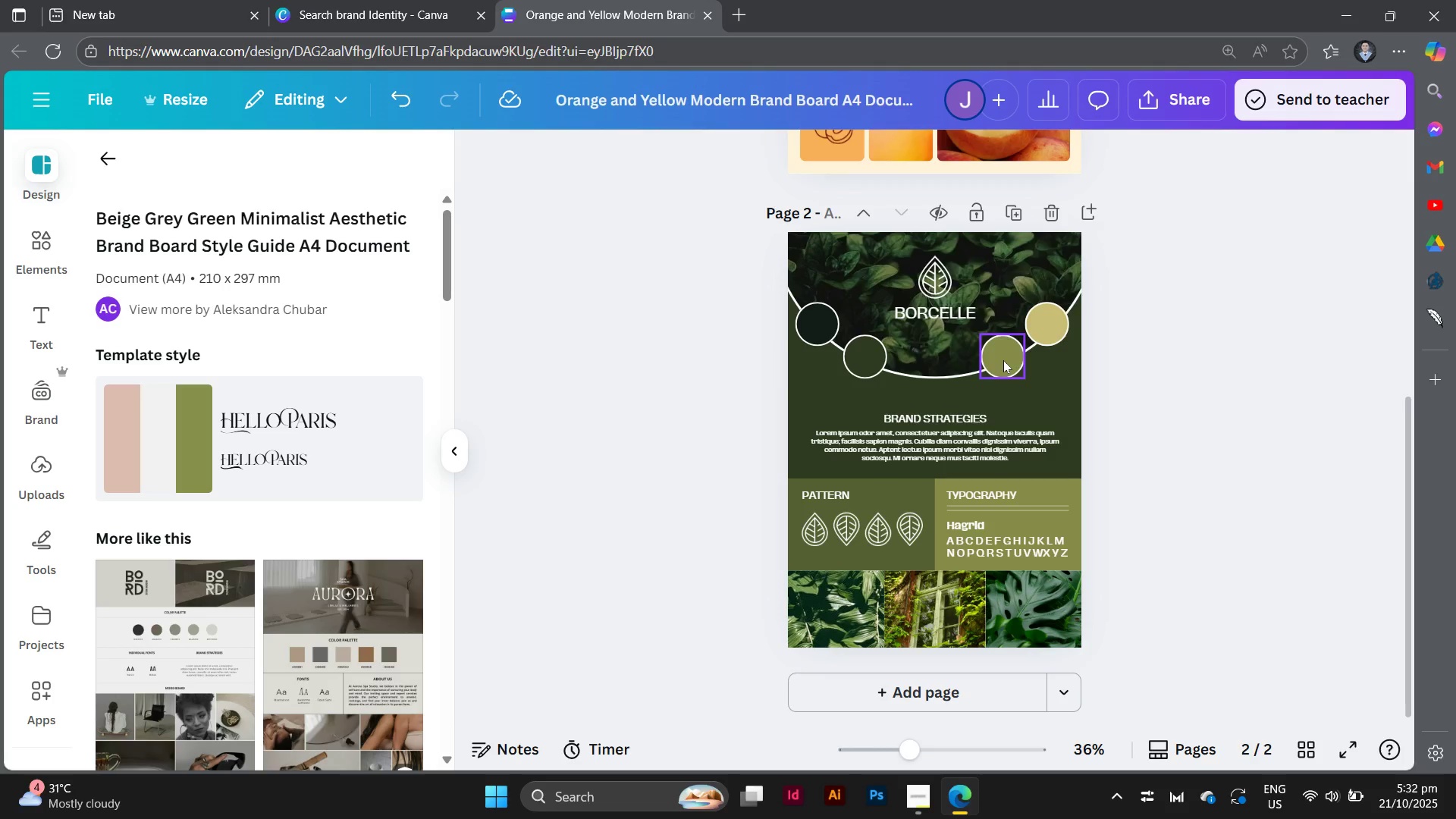 
left_click([1003, 360])
 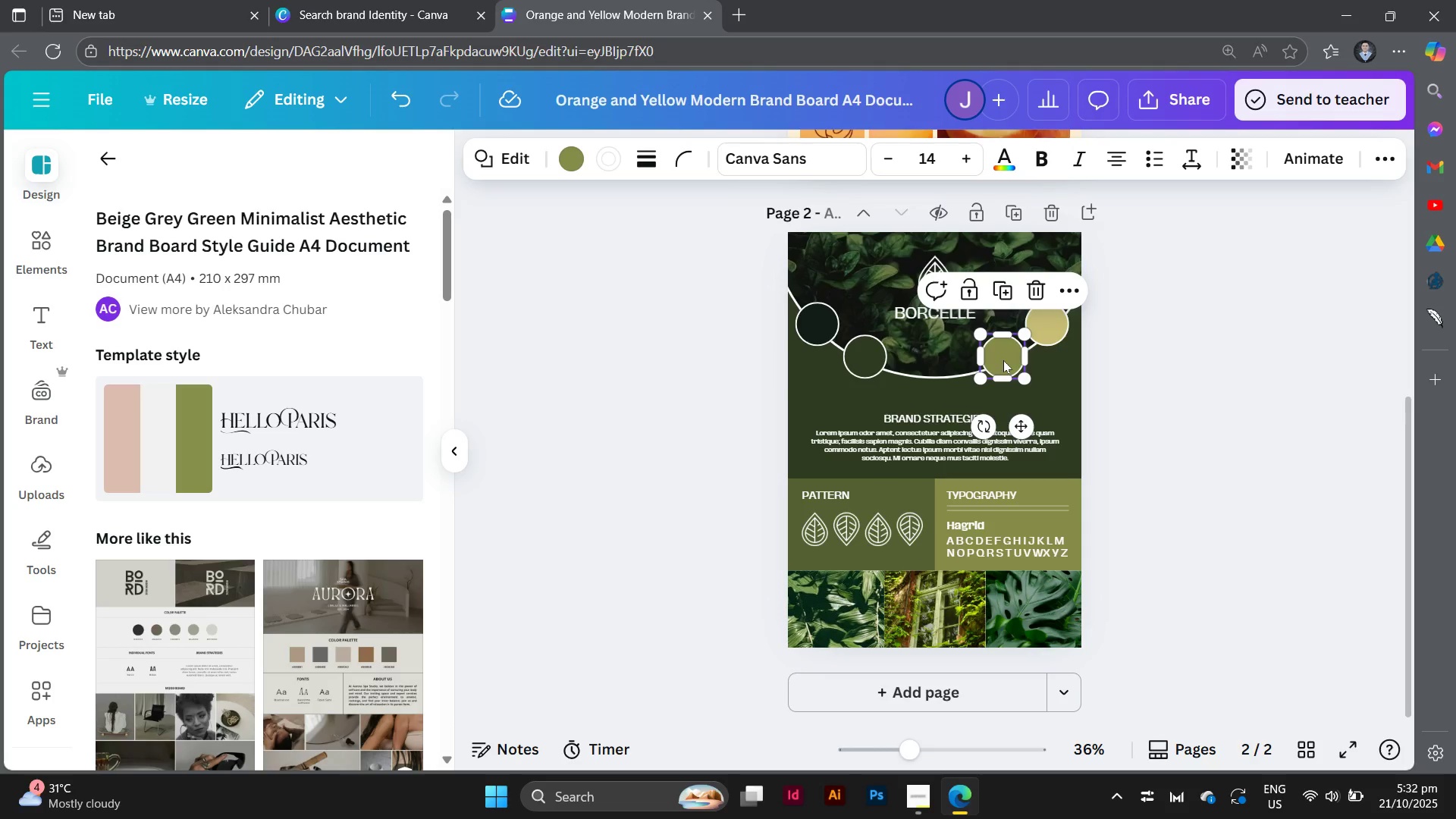 
hold_key(key=AltLeft, duration=2.83)
left_click_drag(start_coordinate=[1003, 360], to_coordinate=[937, 378])
 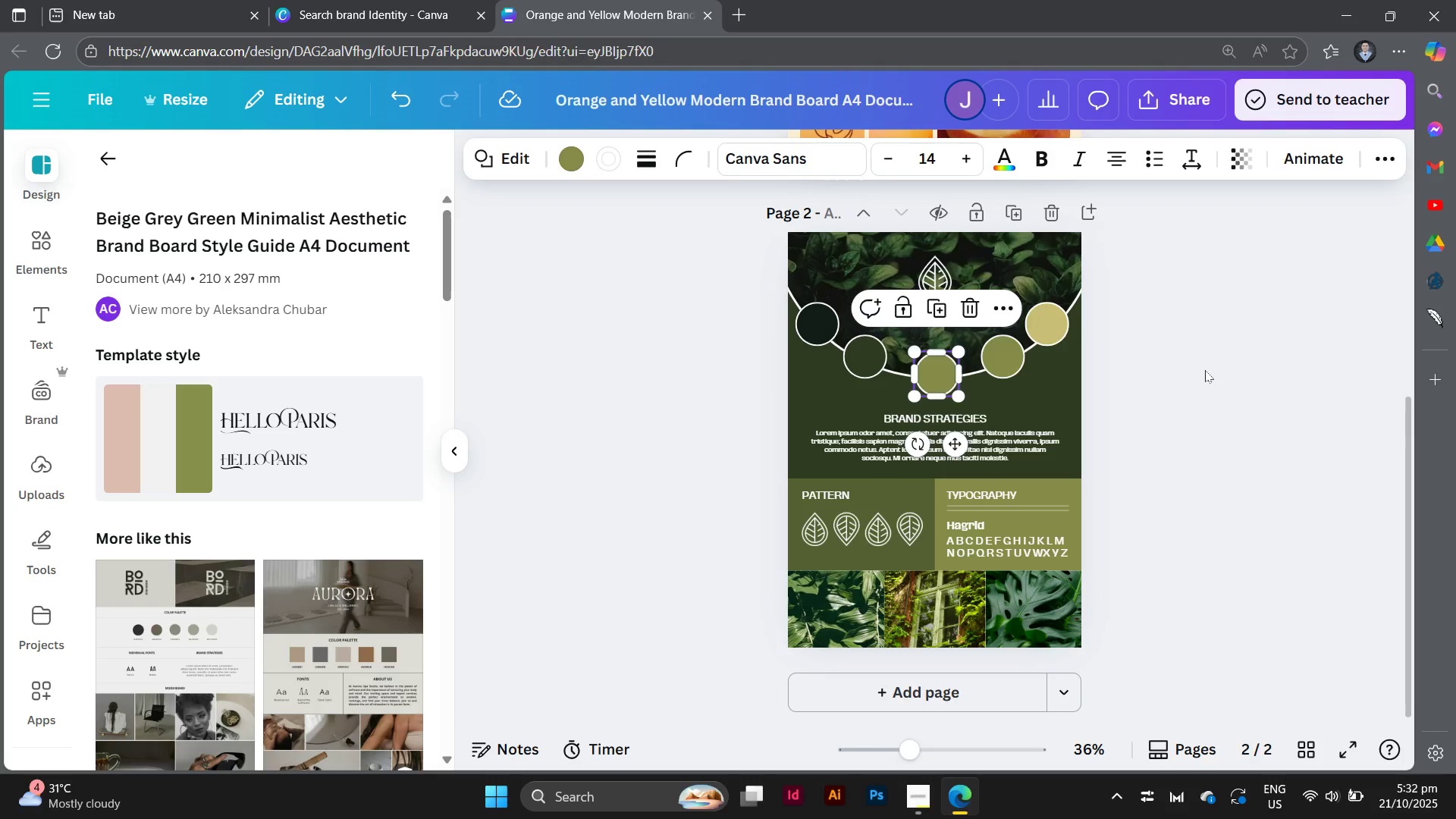 
left_click([1205, 370])
 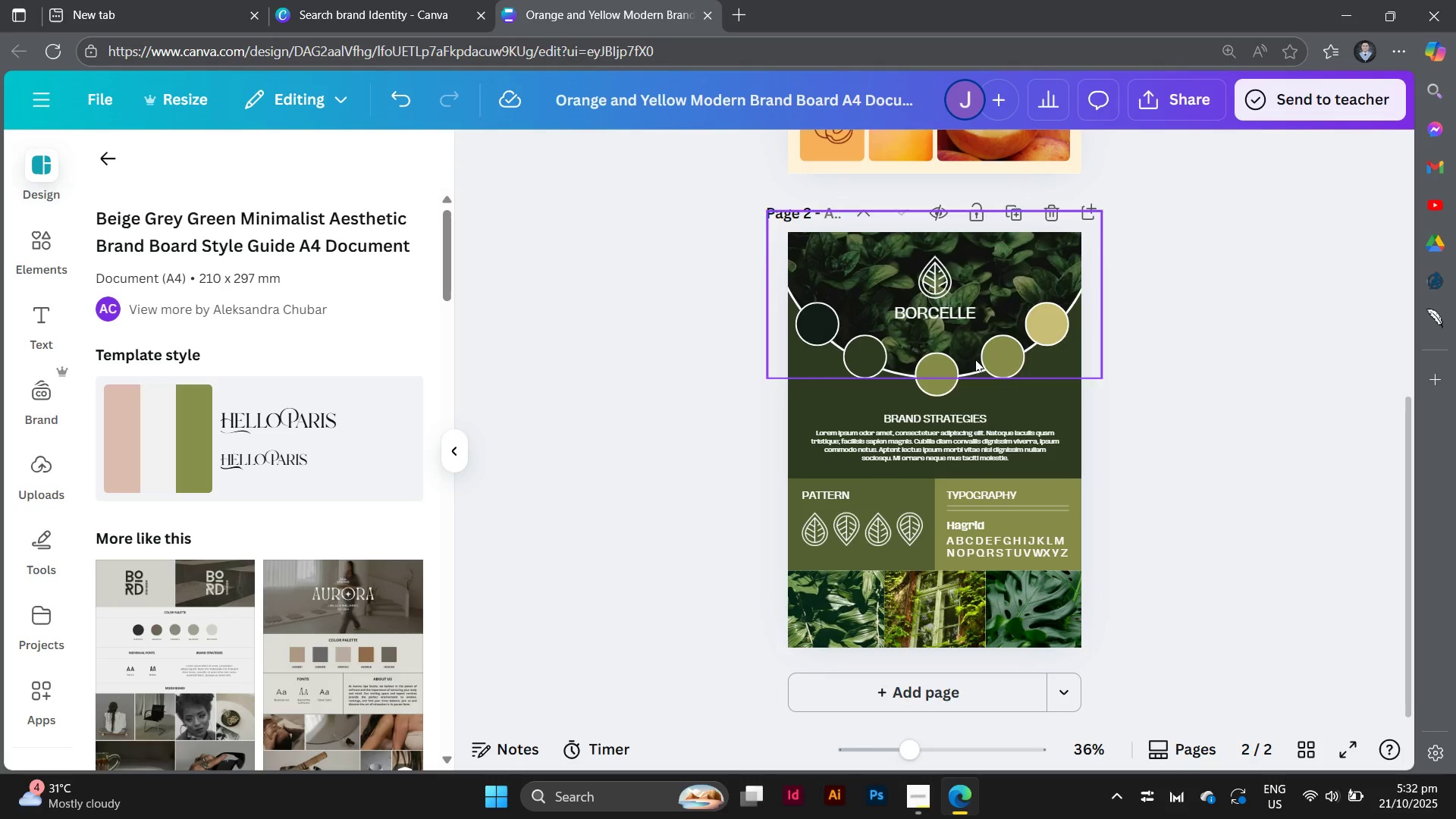 
left_click_drag(start_coordinate=[996, 354], to_coordinate=[990, 362])
 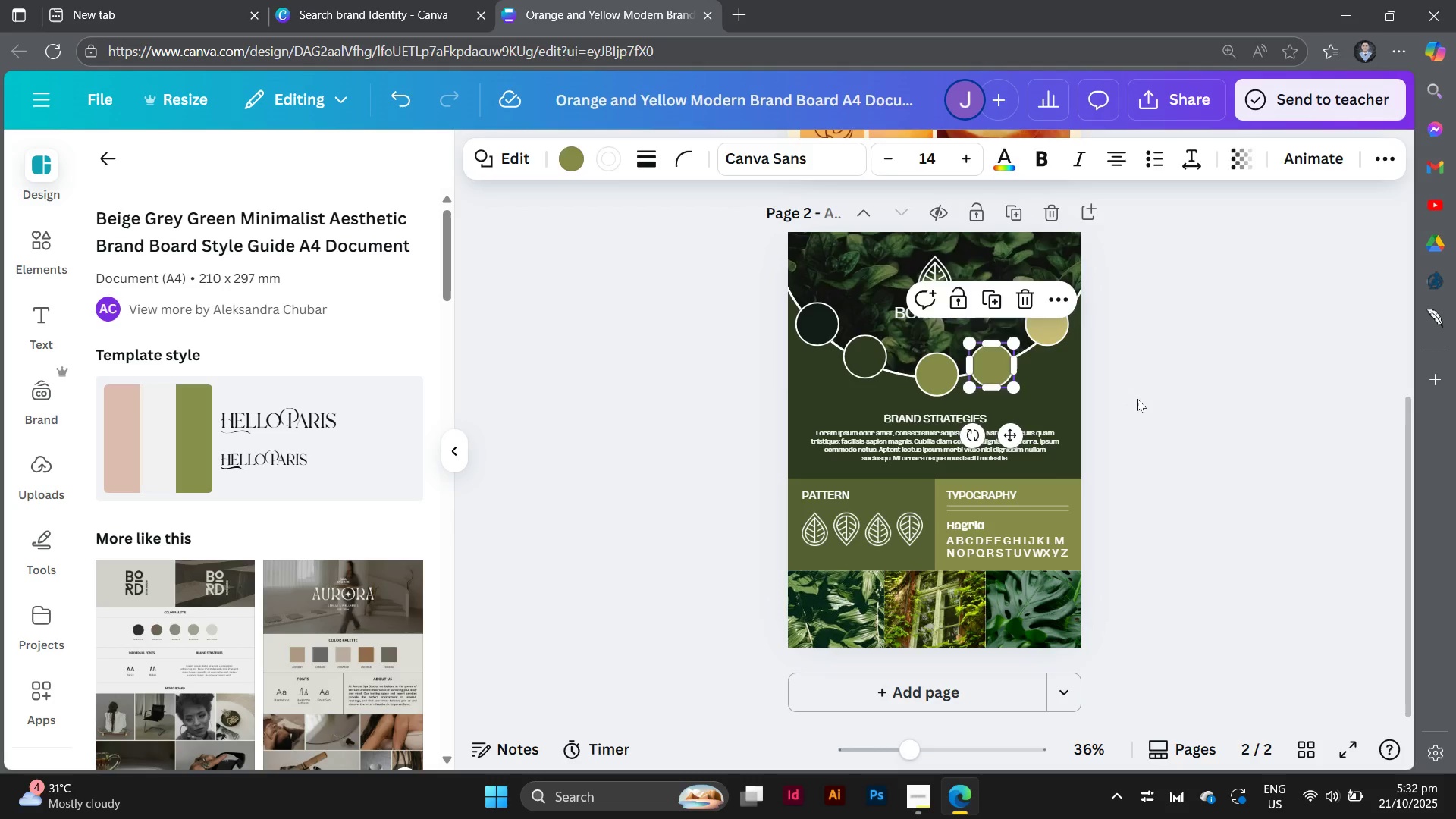 
left_click([1138, 399])
 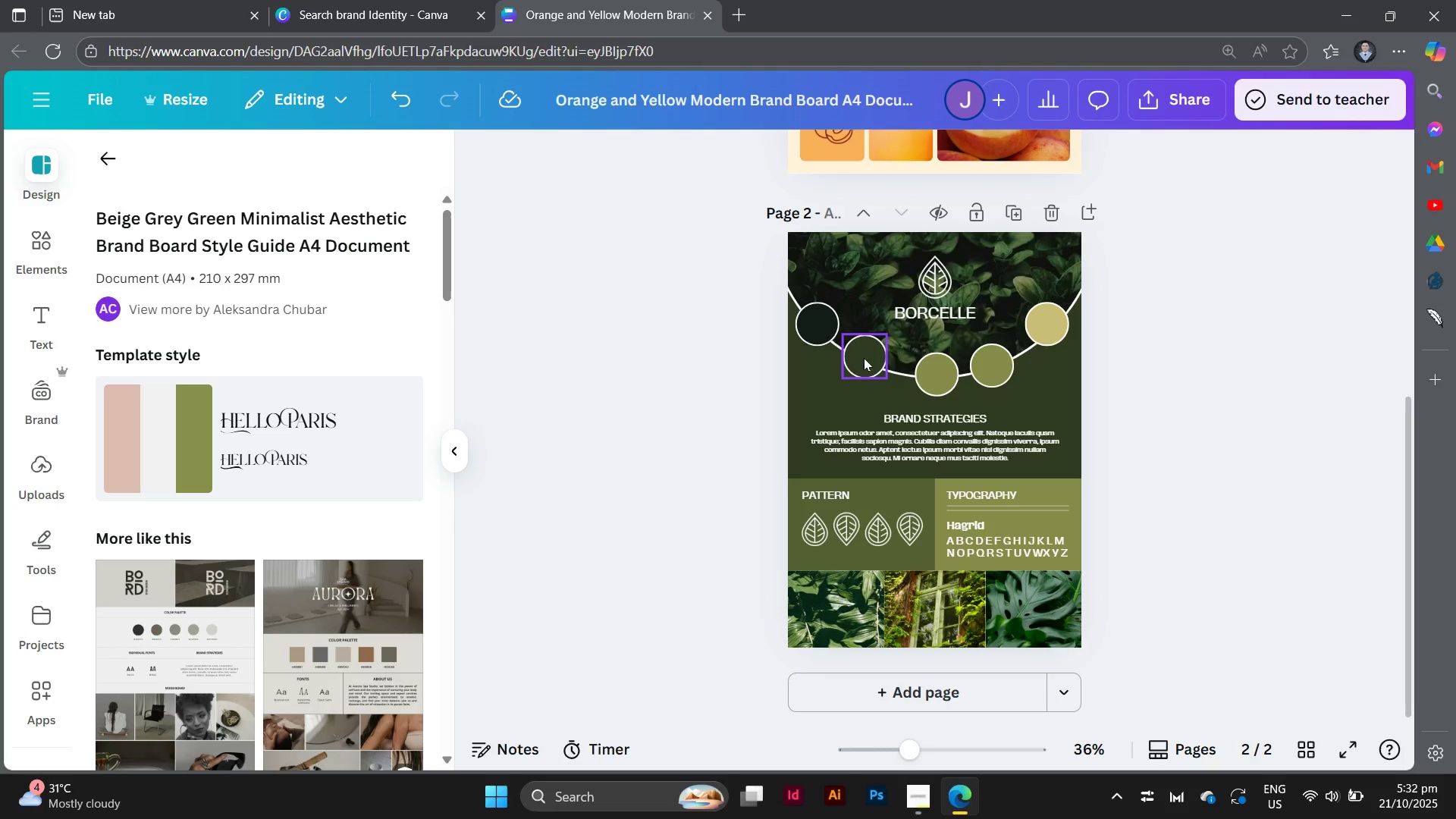 
left_click_drag(start_coordinate=[864, 357], to_coordinate=[877, 366])
 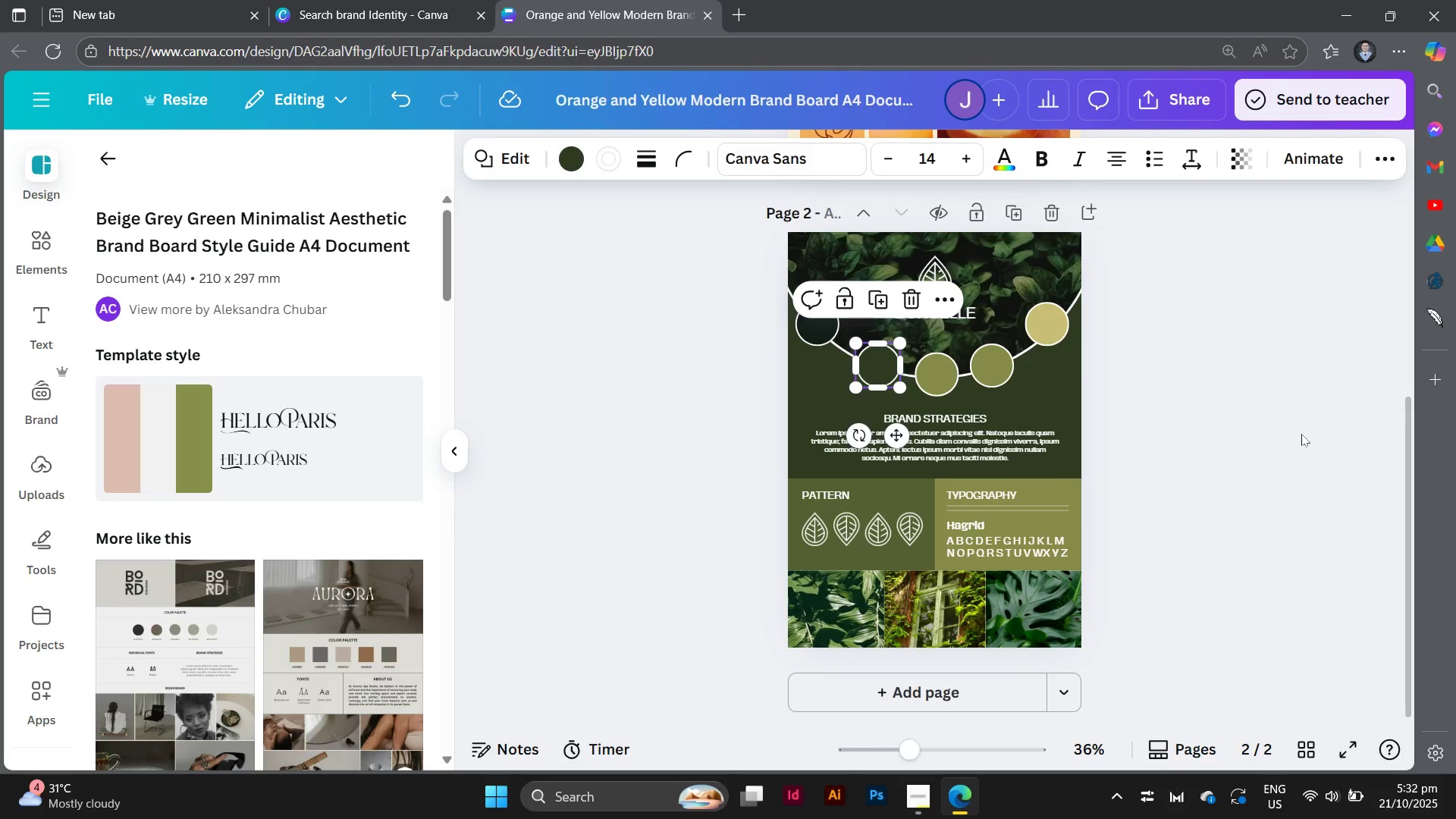 
left_click([1301, 434])
 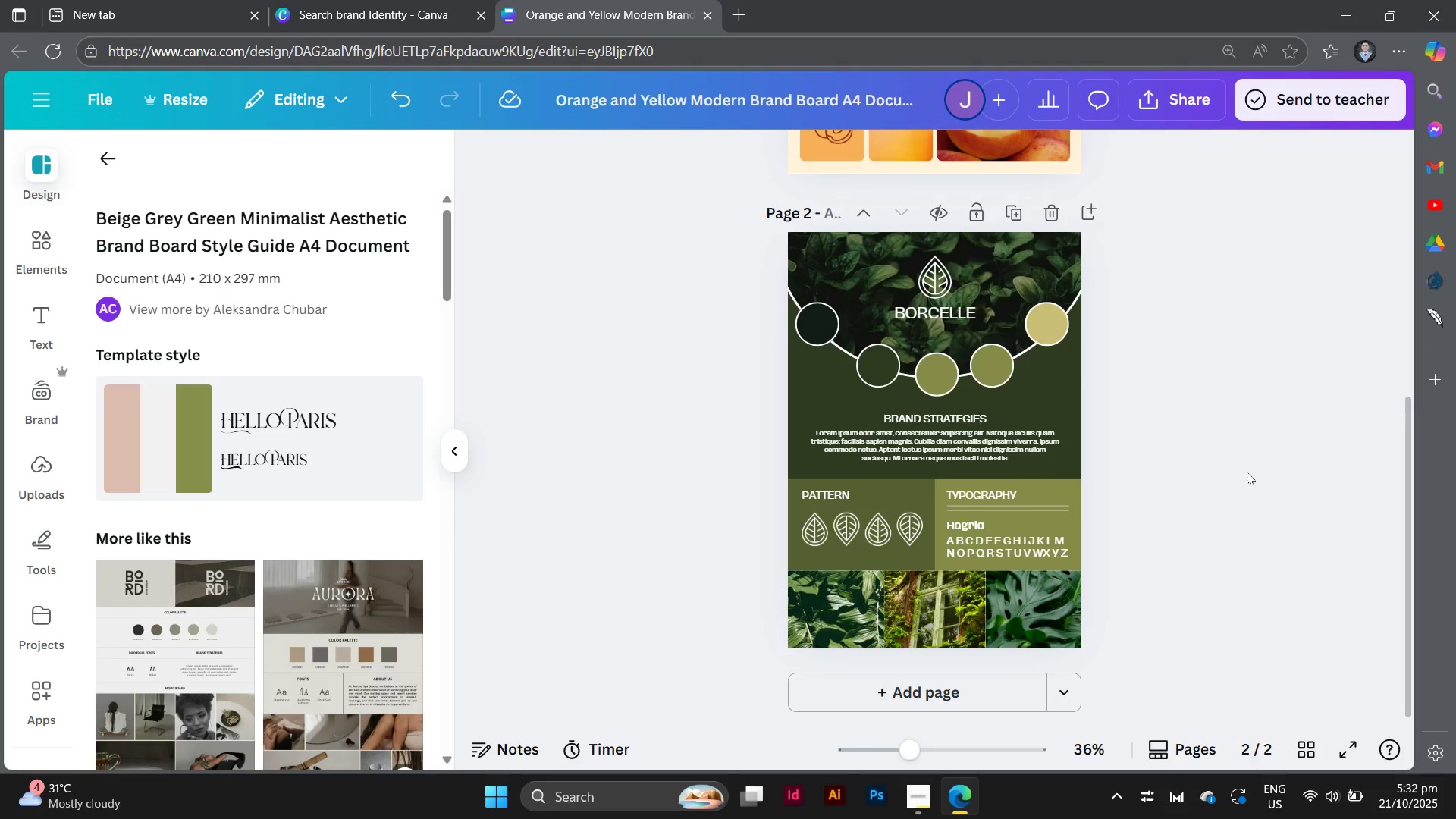 
scroll: coordinate [1247, 472], scroll_direction: up, amount: 1.0
 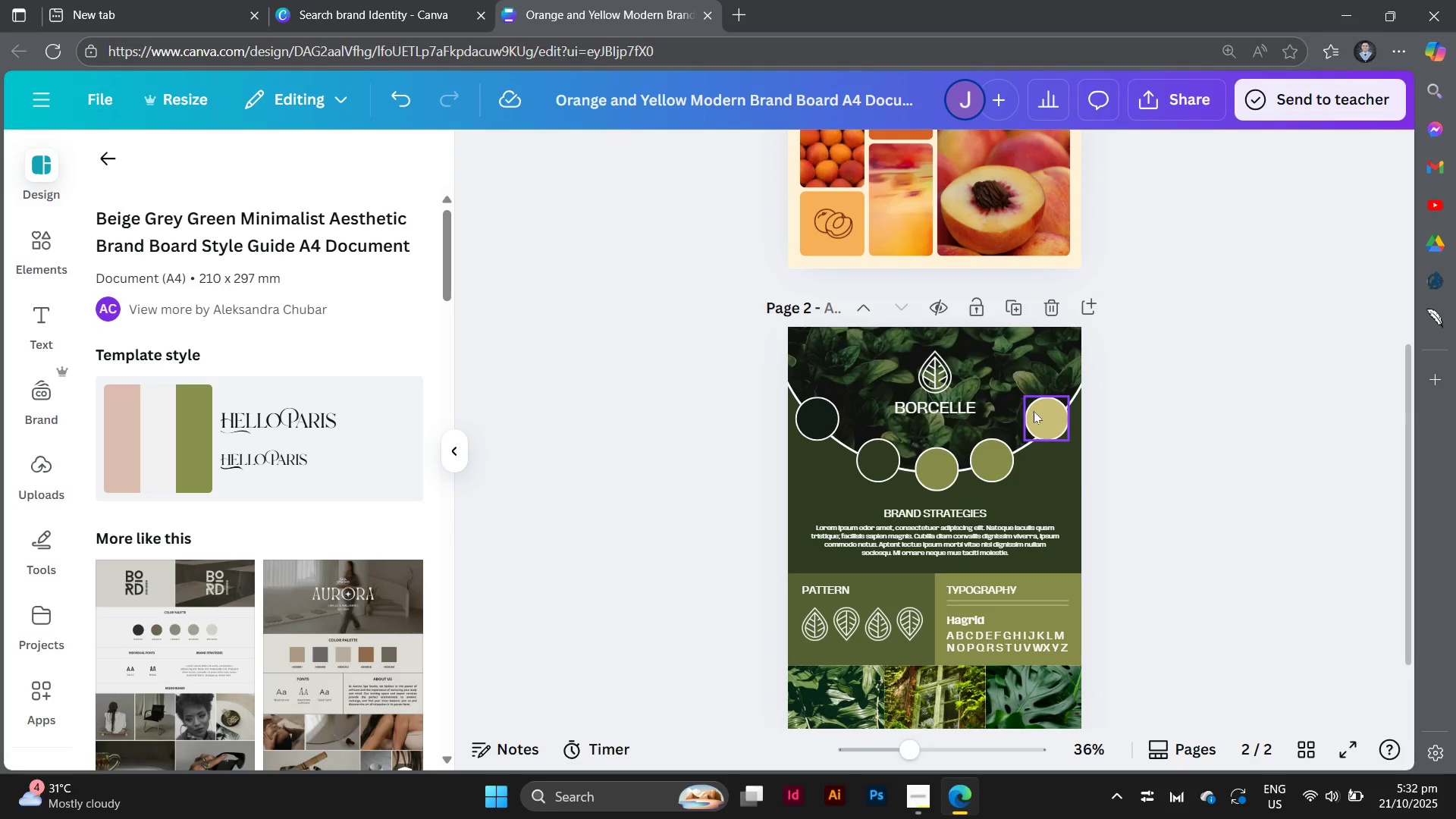 
left_click_drag(start_coordinate=[1037, 411], to_coordinate=[1033, 424])
 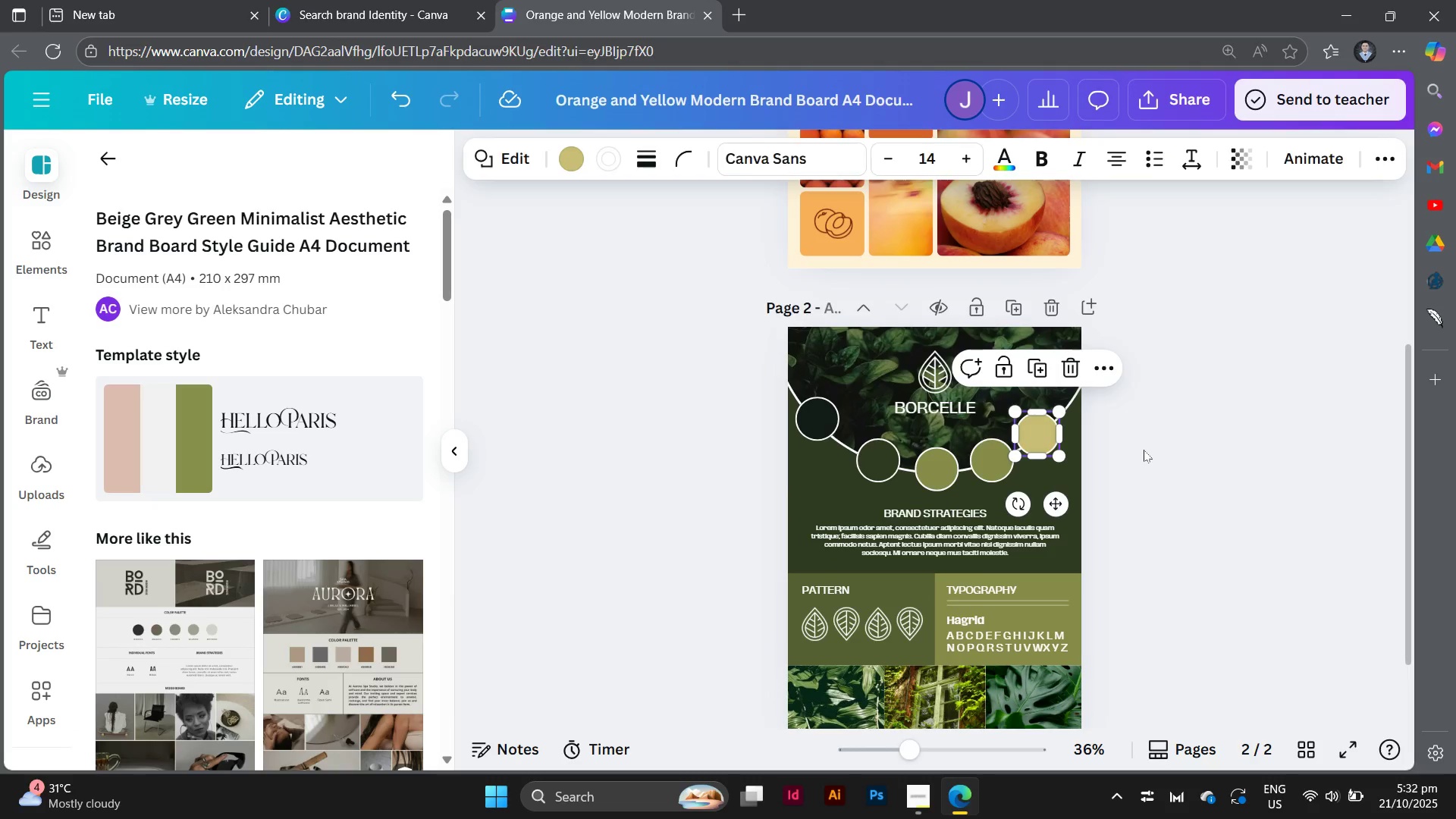 
left_click([1144, 450])
 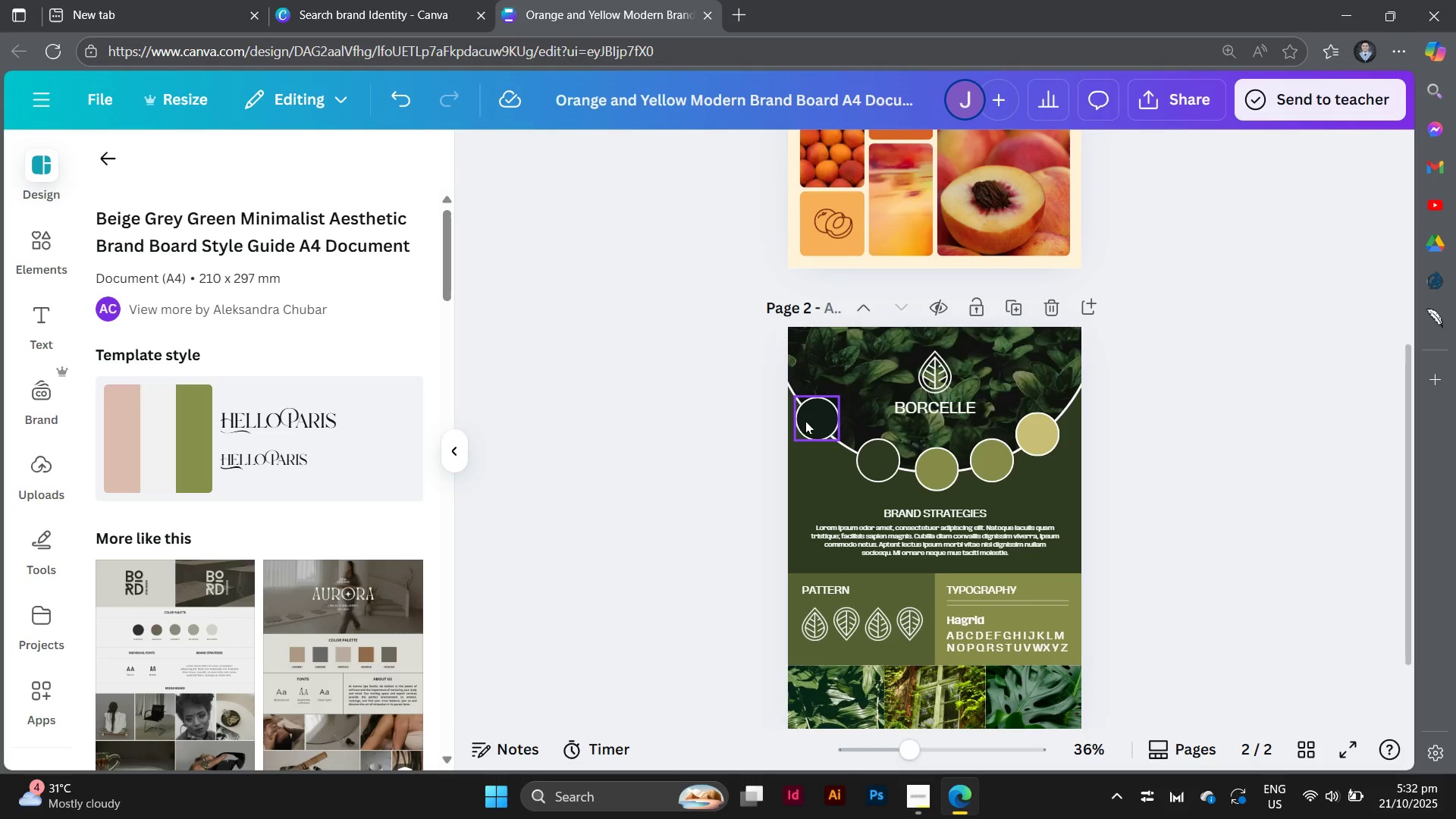 
left_click_drag(start_coordinate=[805, 419], to_coordinate=[818, 434])
 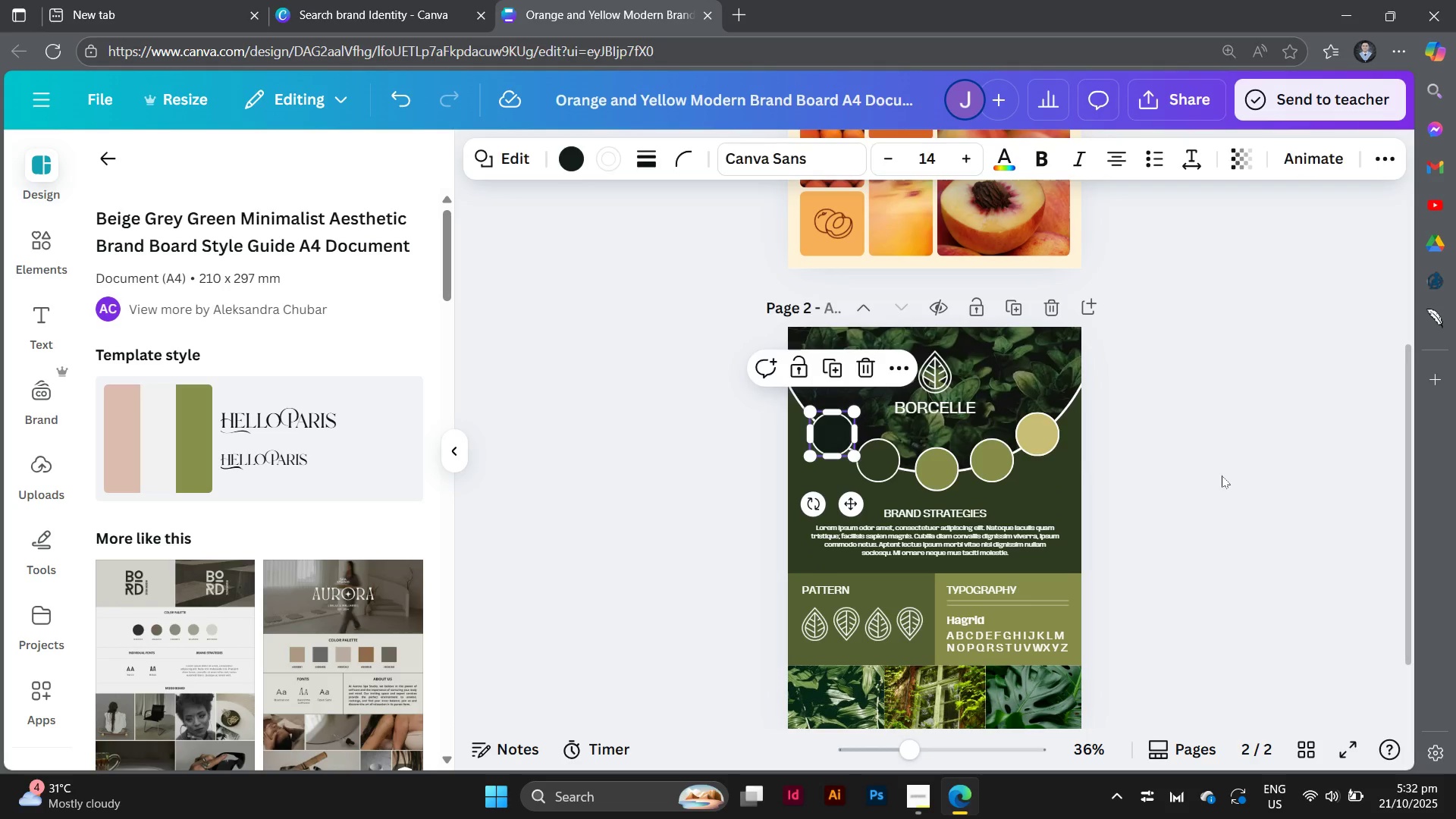 
left_click([1222, 475])
 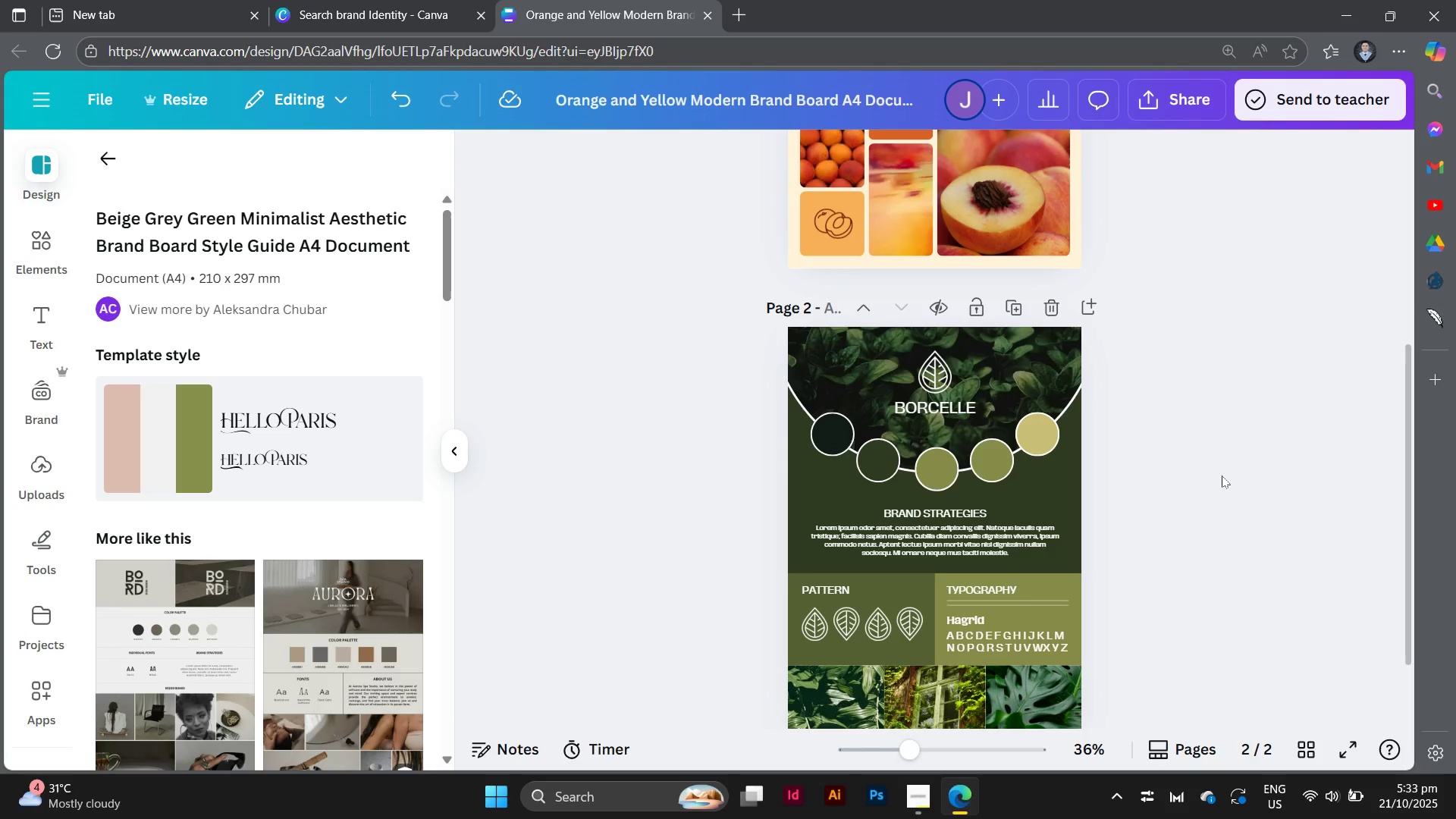 
scroll: coordinate [1222, 475], scroll_direction: up, amount: 1.0
 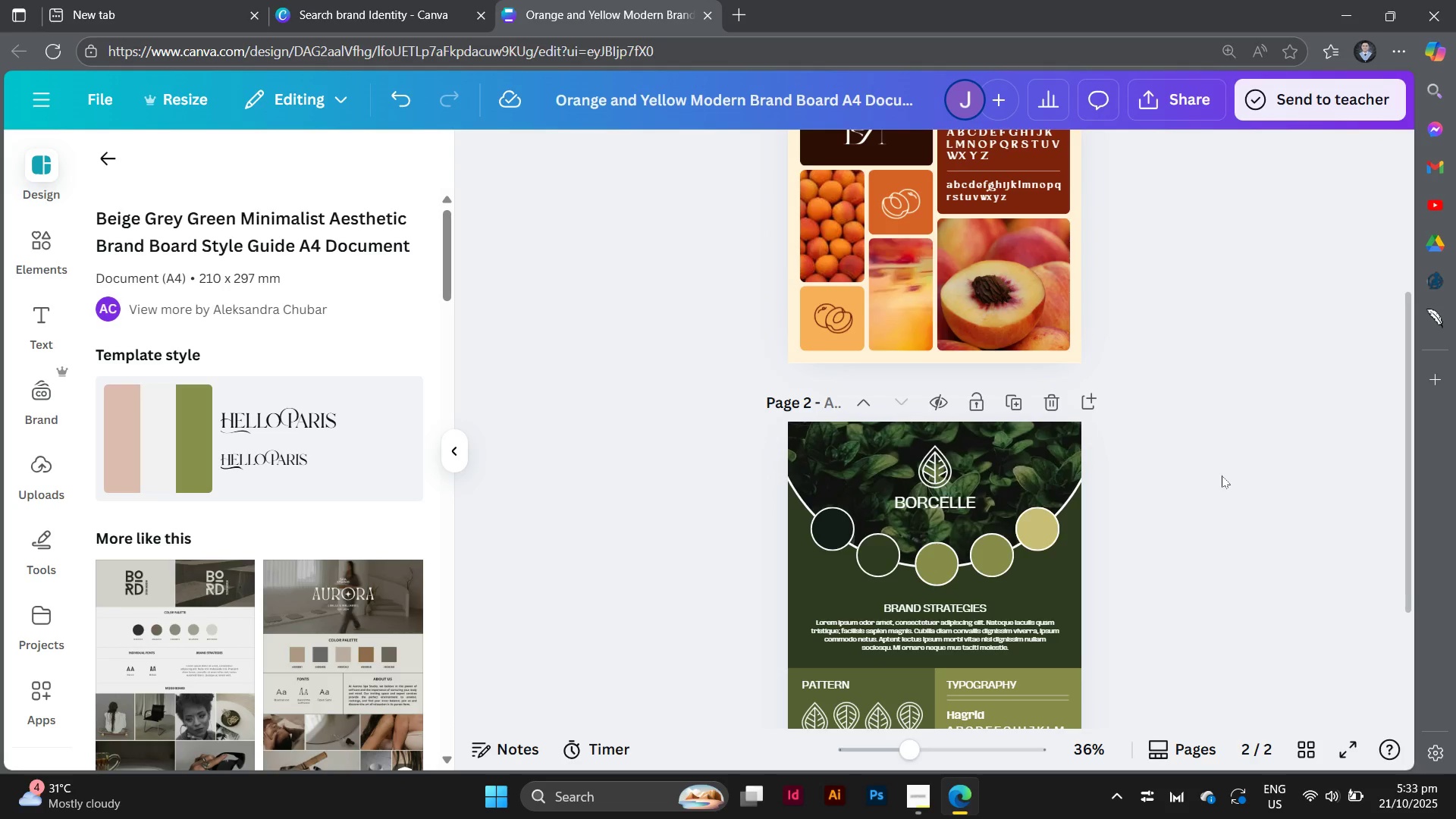 
scroll: coordinate [1222, 475], scroll_direction: down, amount: 7.0